 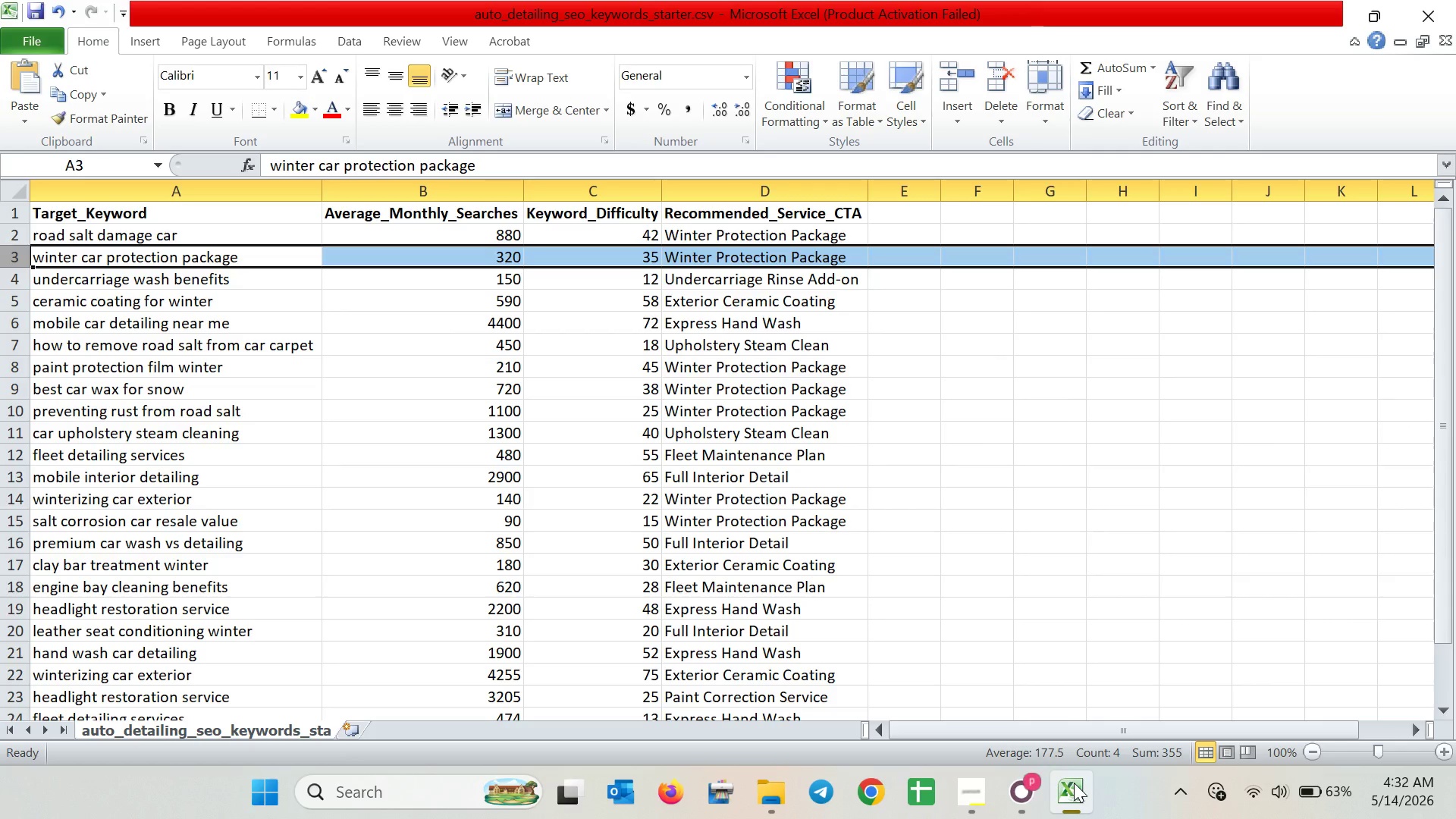 
mouse_move([1014, 748])
 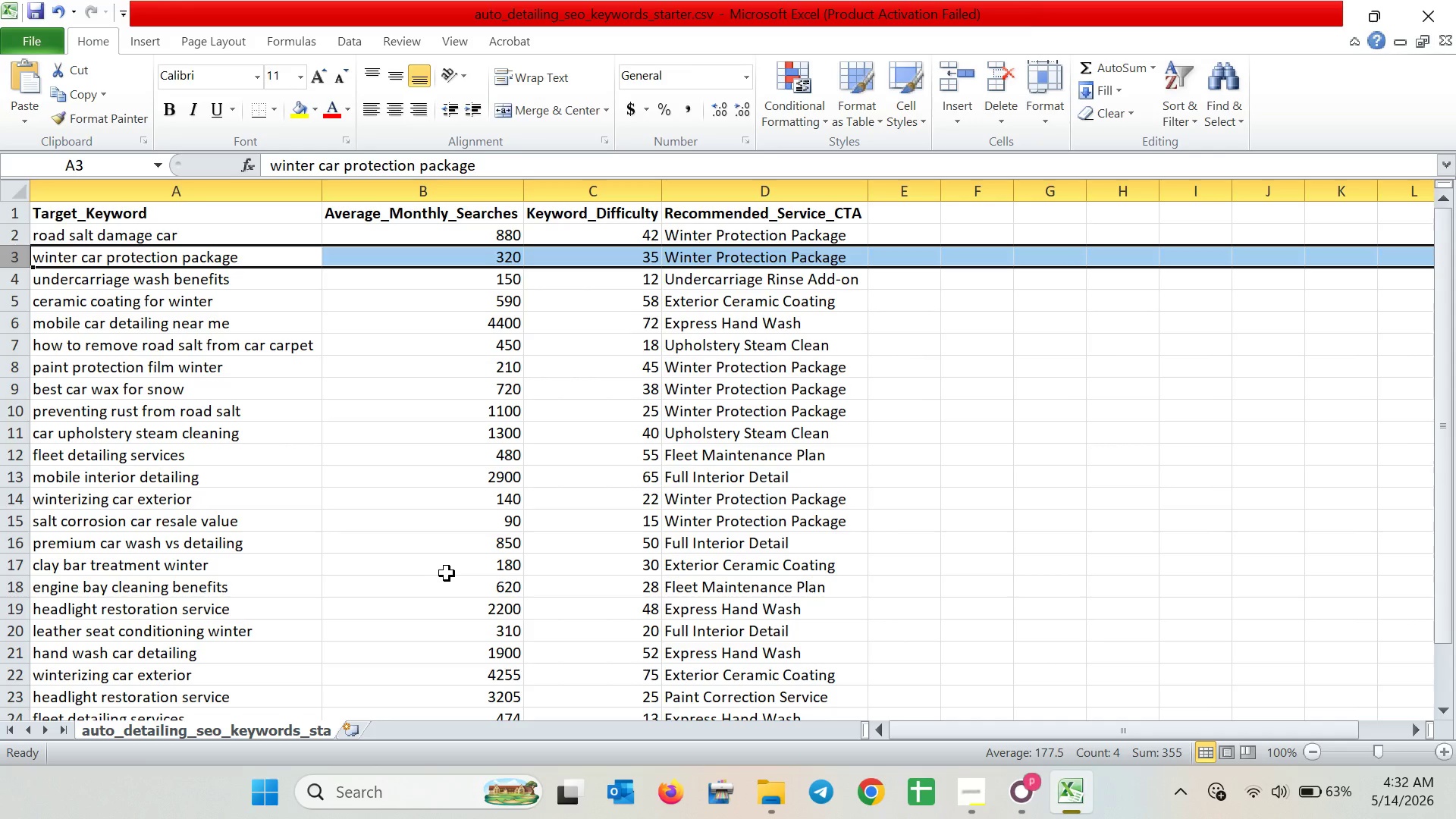 
wait(9.5)
 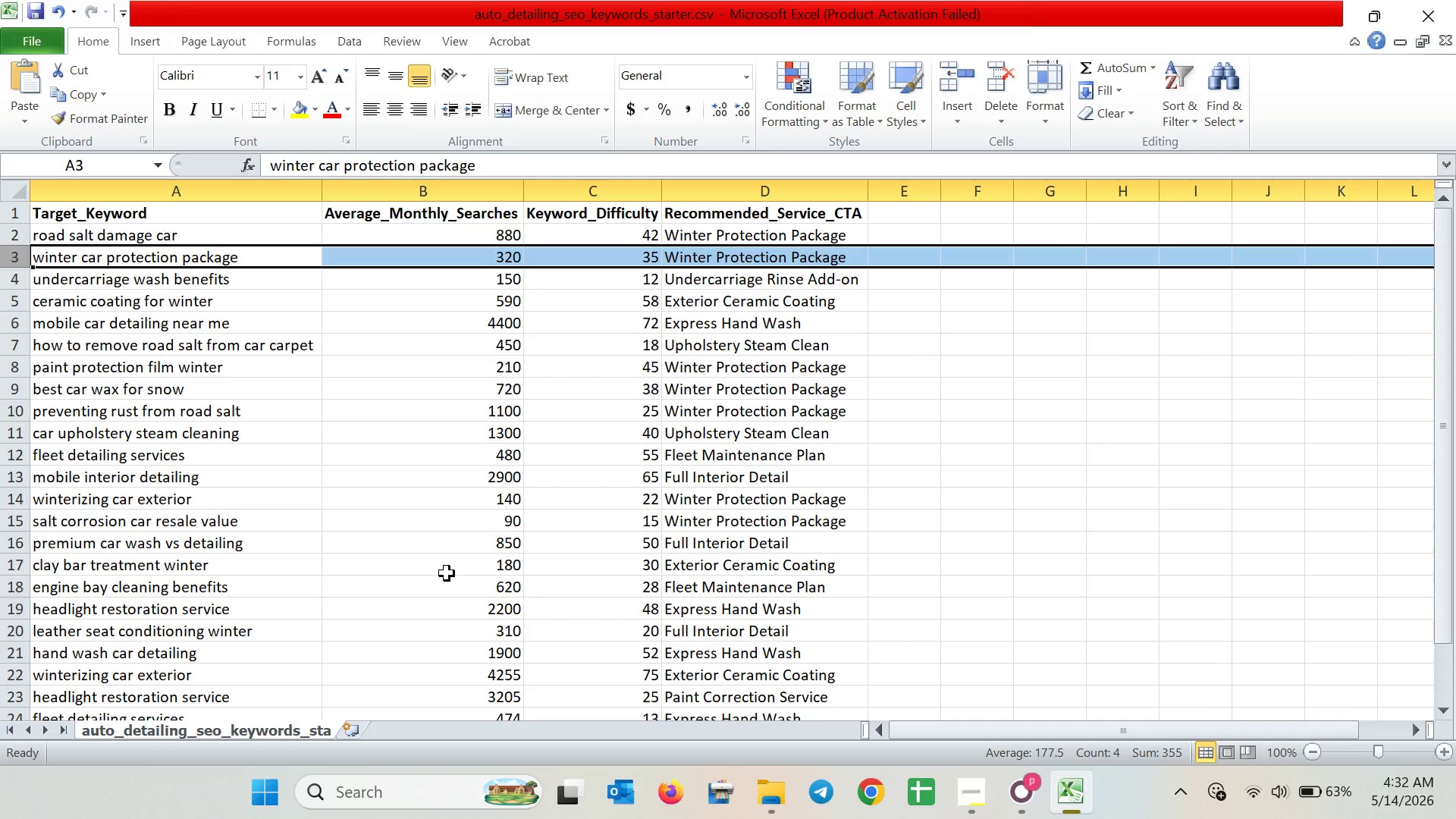 
left_click([246, 438])
 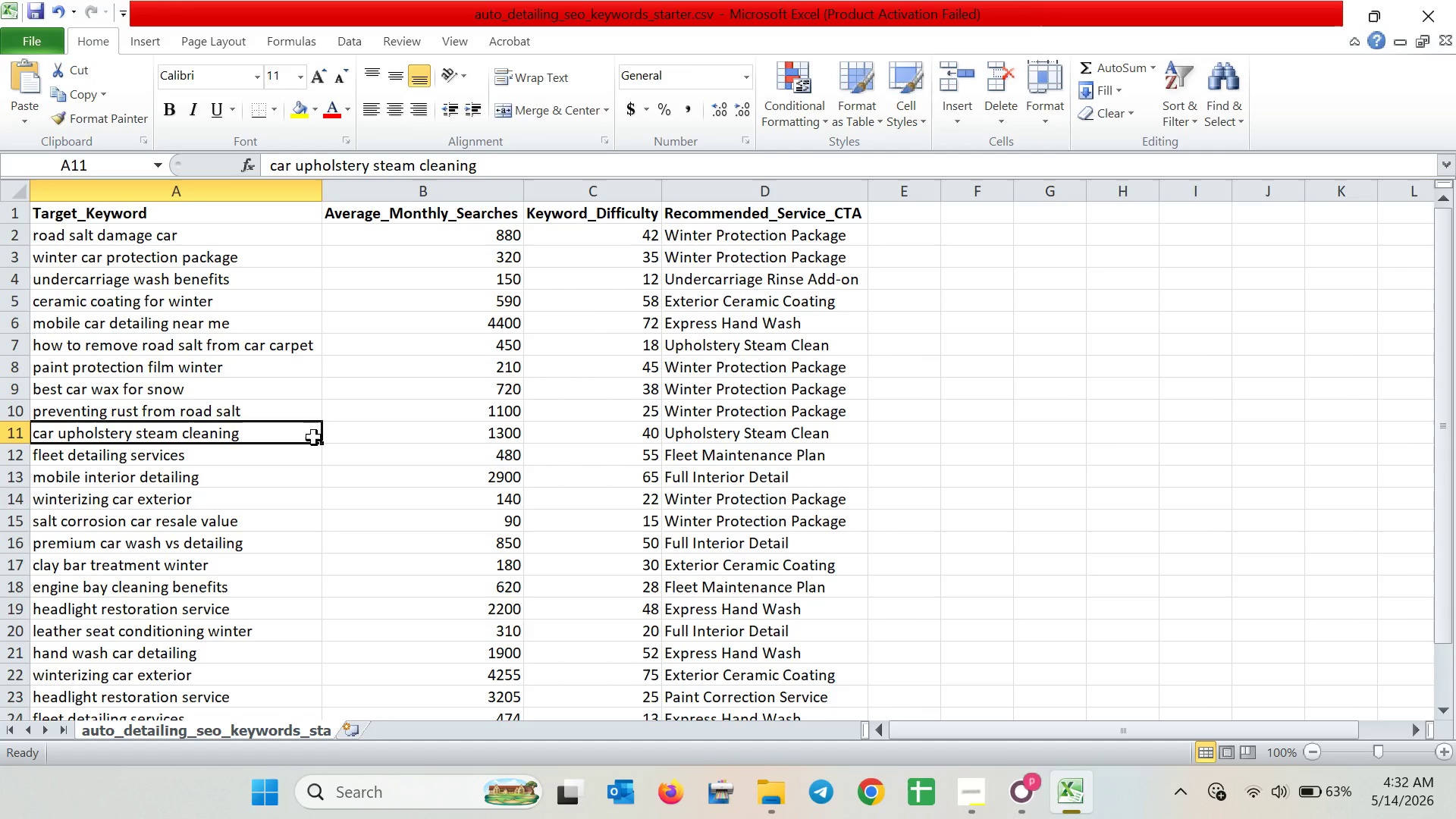 
wait(5.14)
 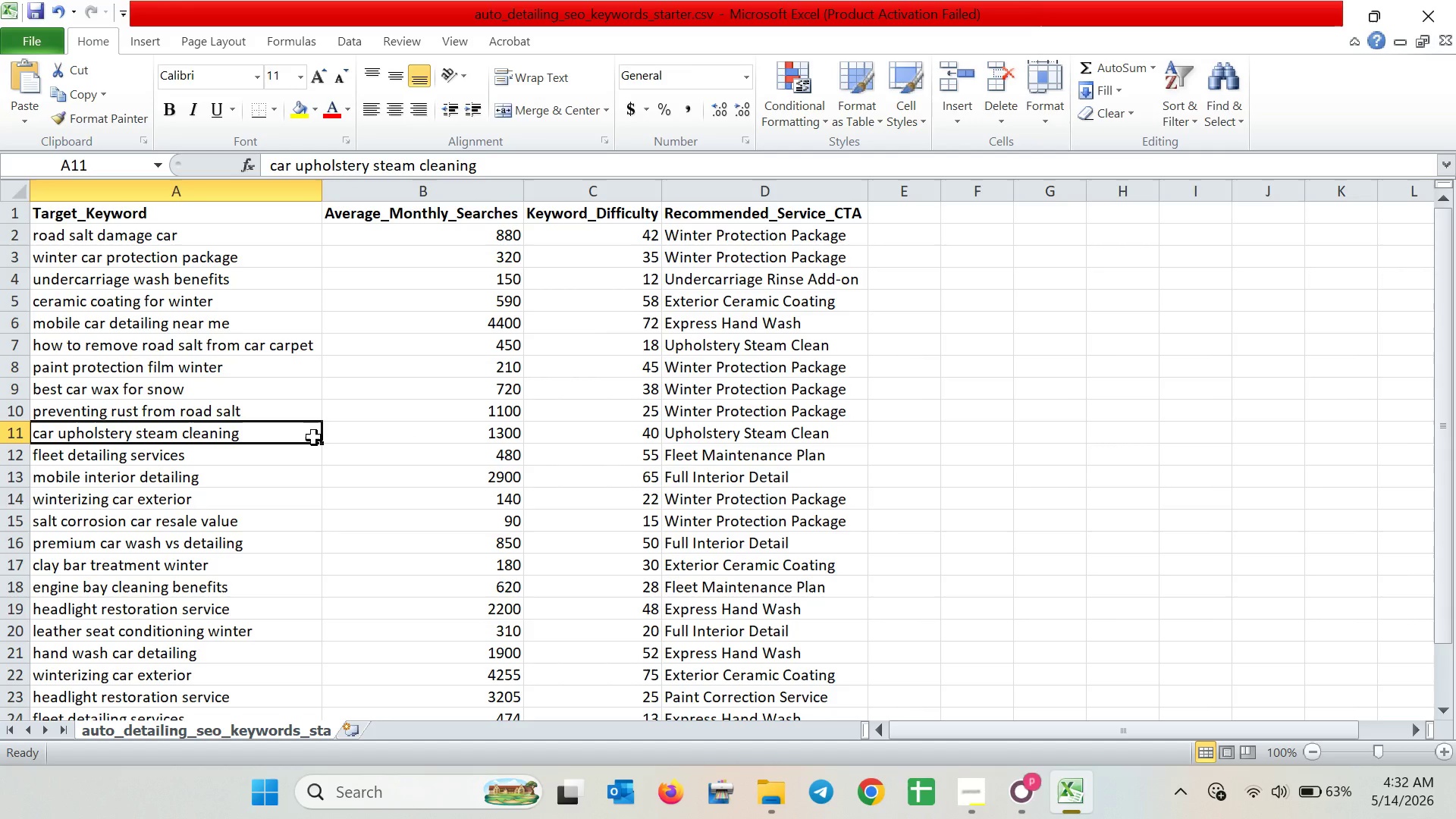 
left_click([1009, 810])
 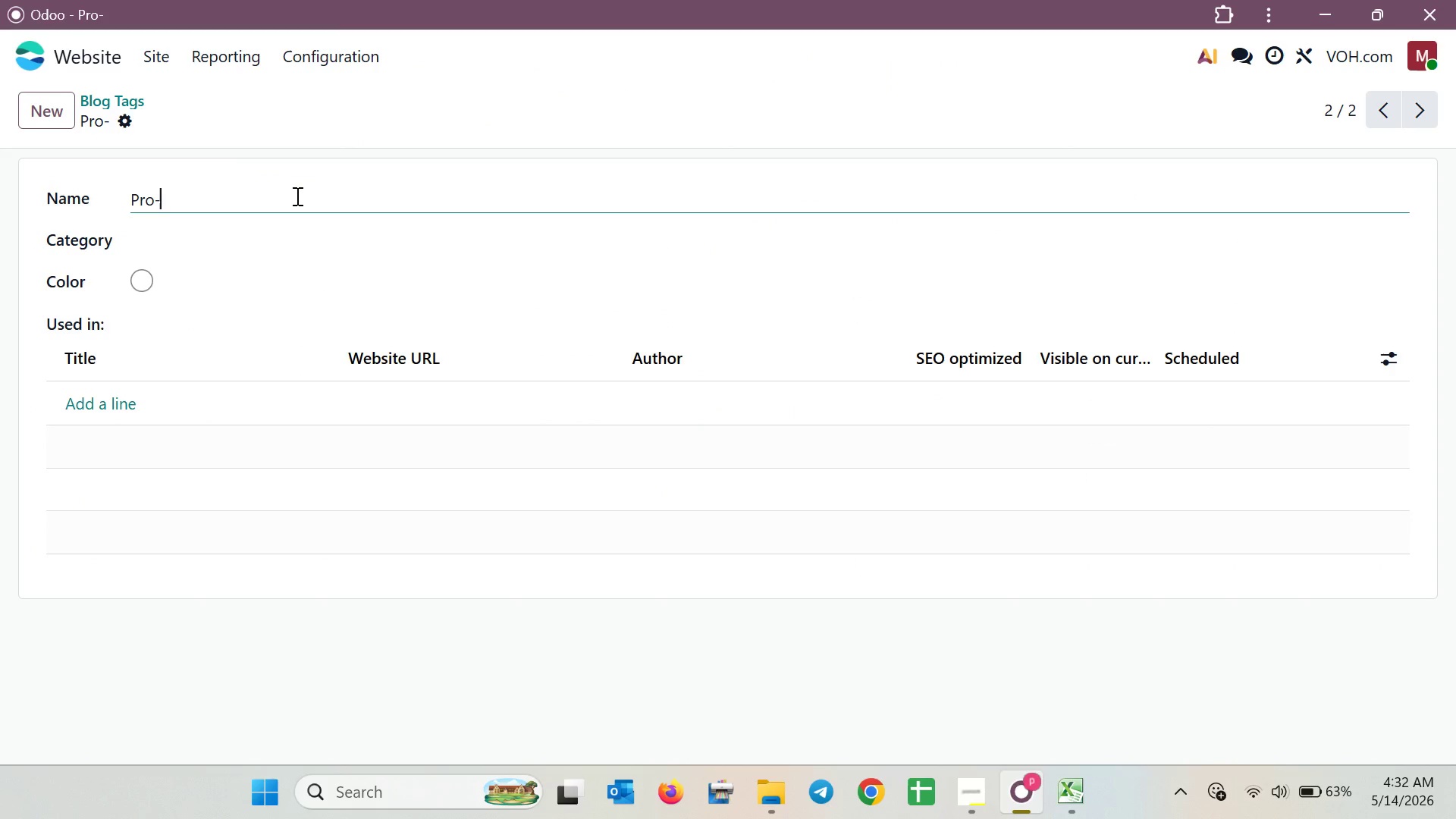 
type(Etailr Tips )
 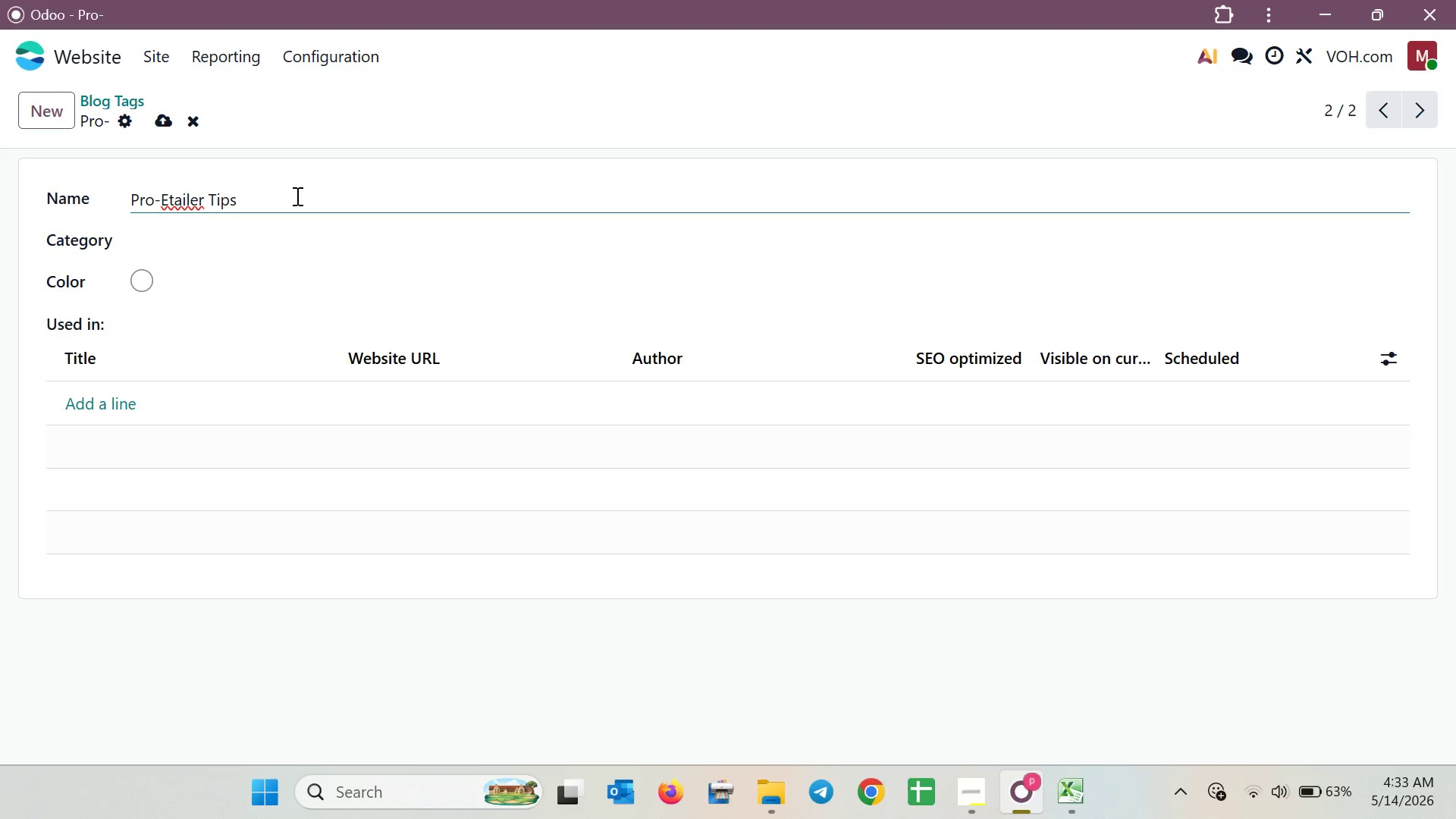 
left_click([170, 205])
 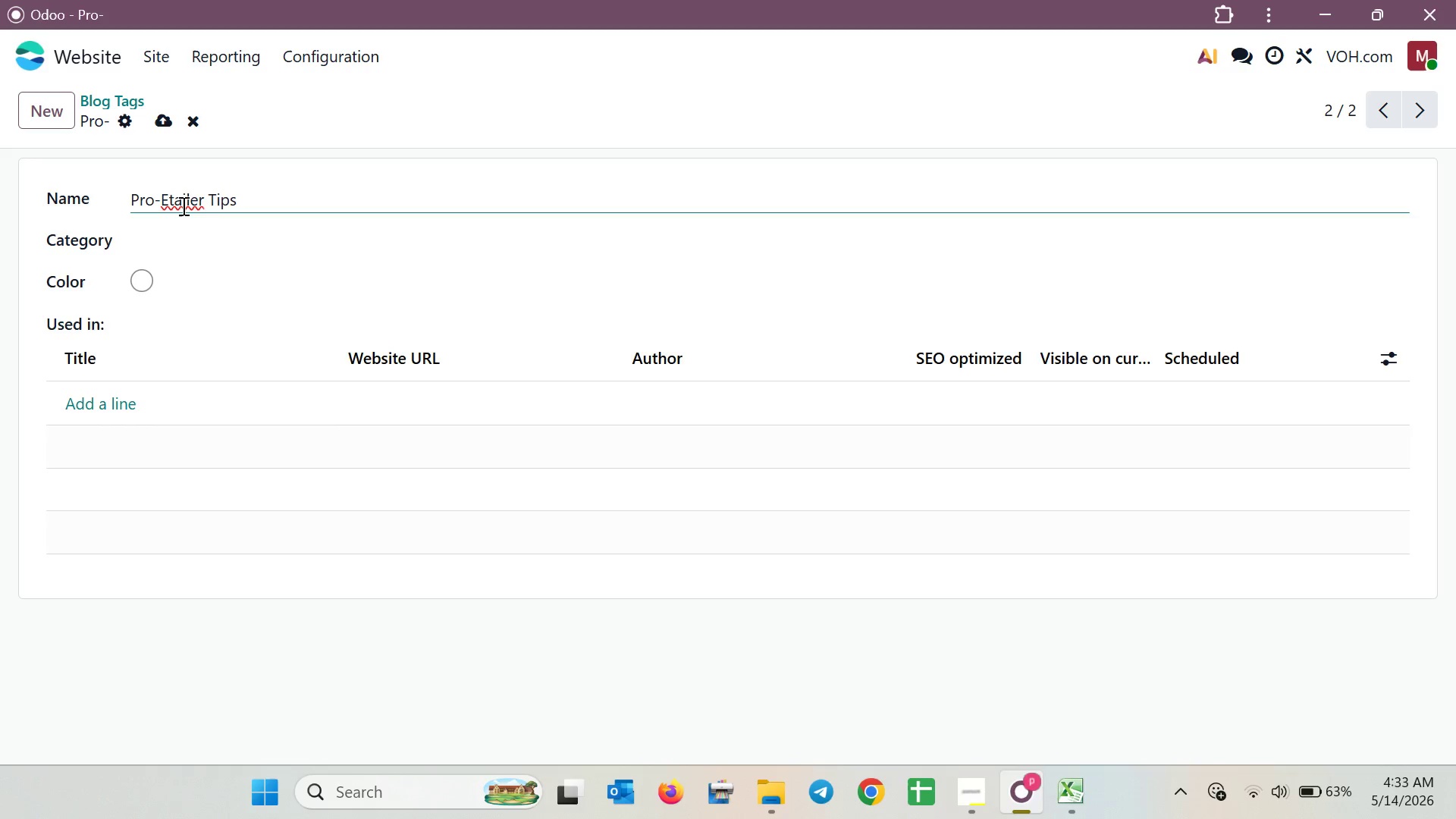 
key(Backspace)
type(De)
 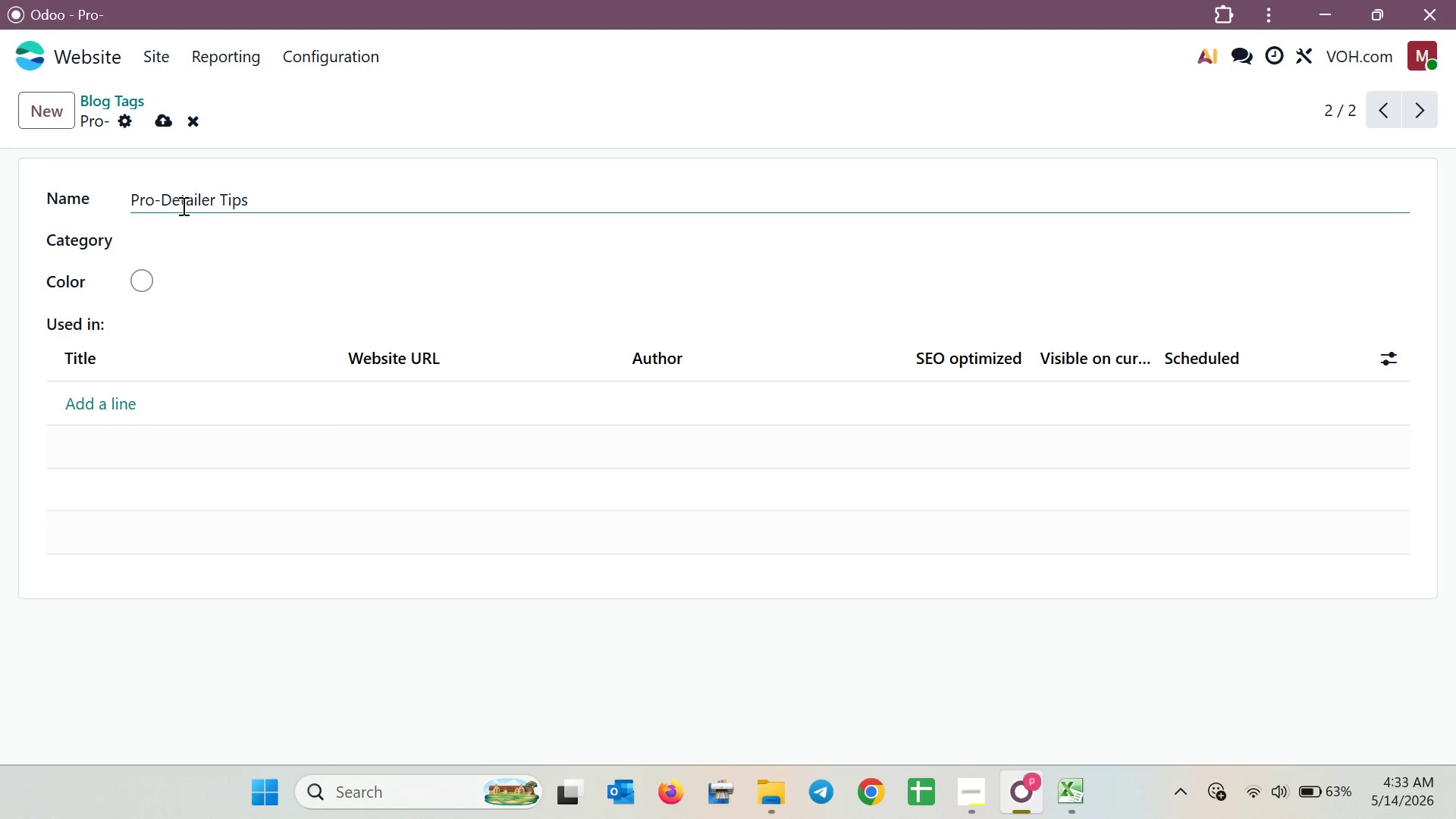 
wait(51.94)
 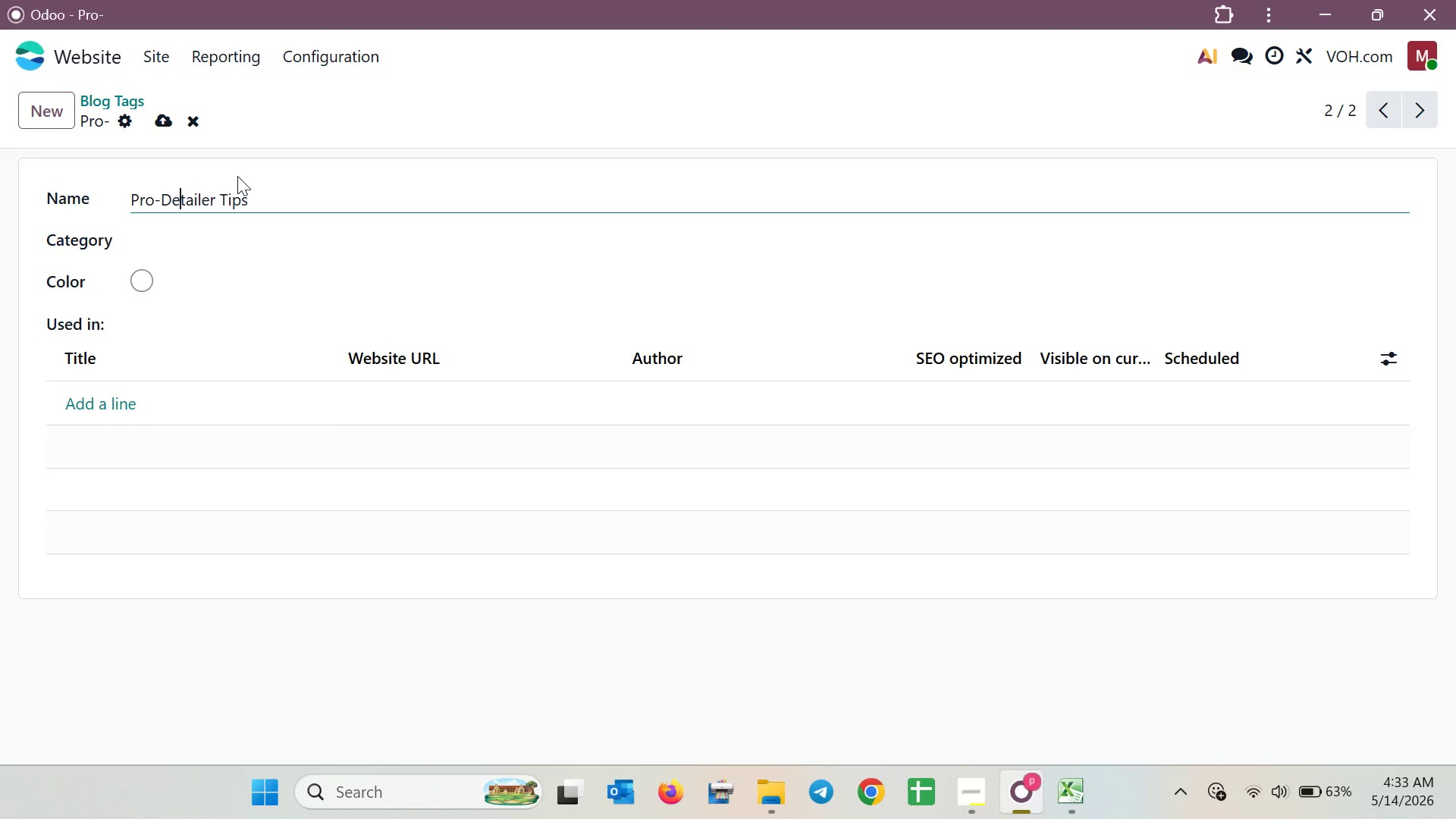 
left_click([306, 209])
 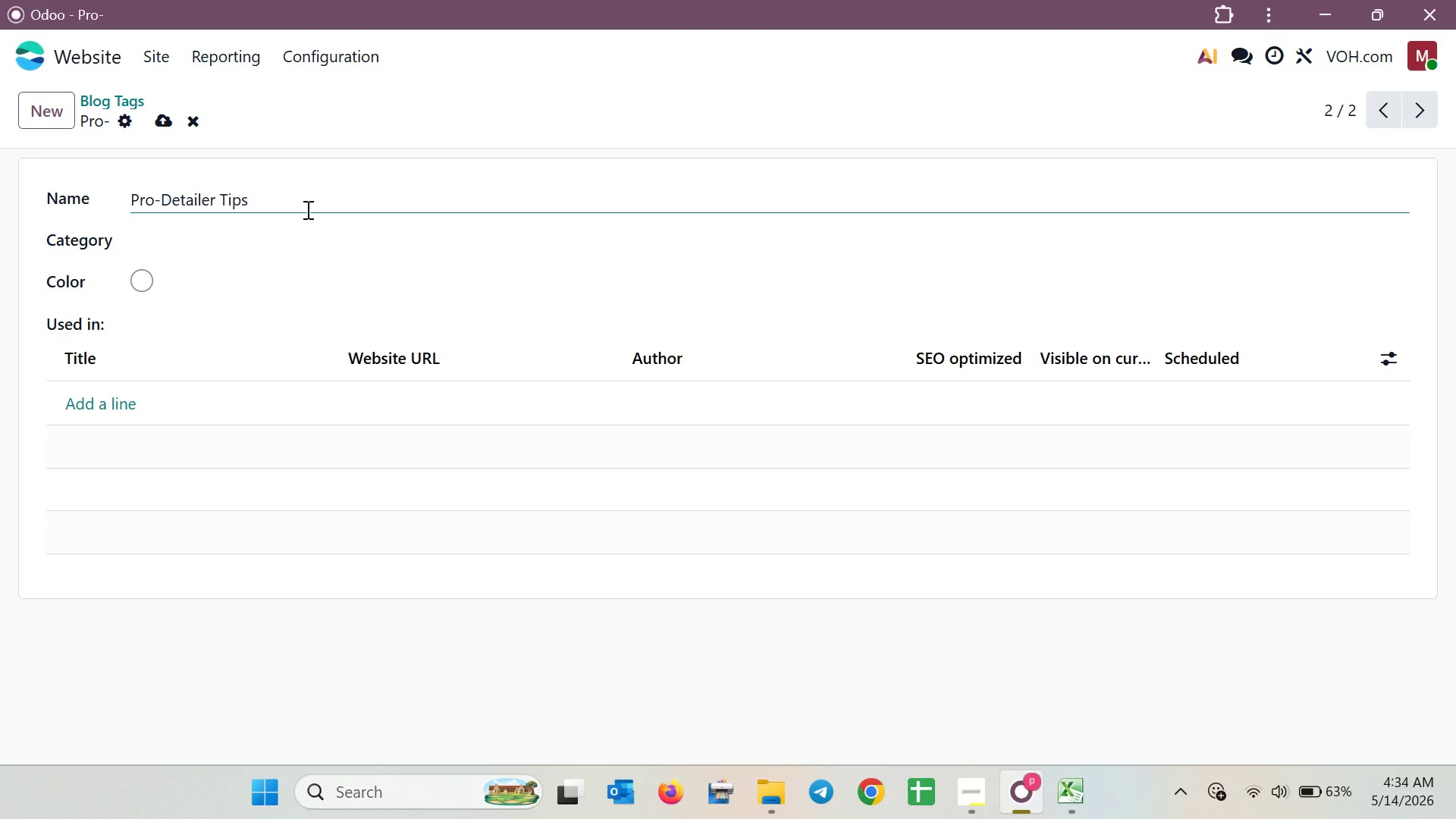 
wait(11.08)
 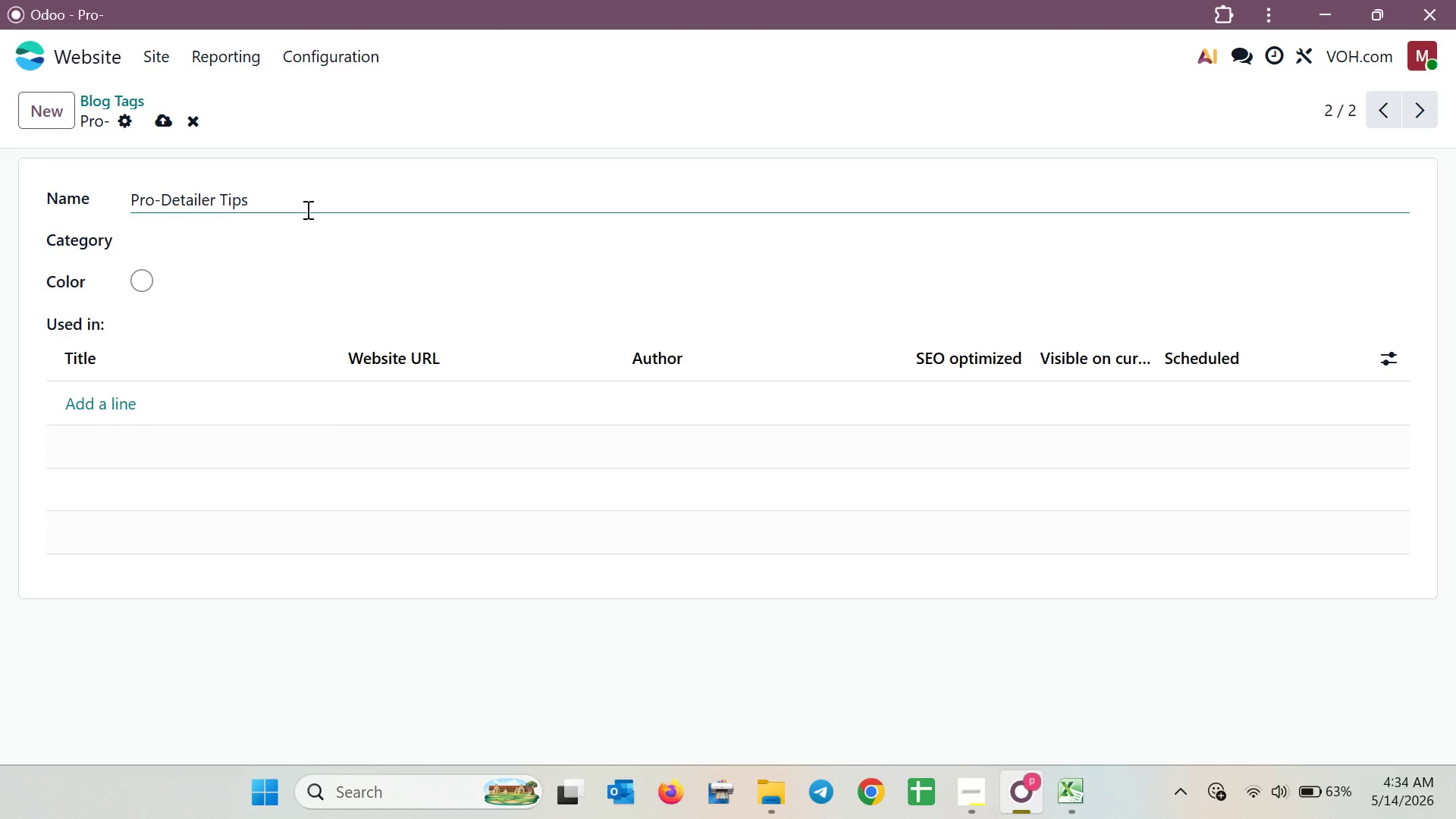 
left_click([173, 119])
 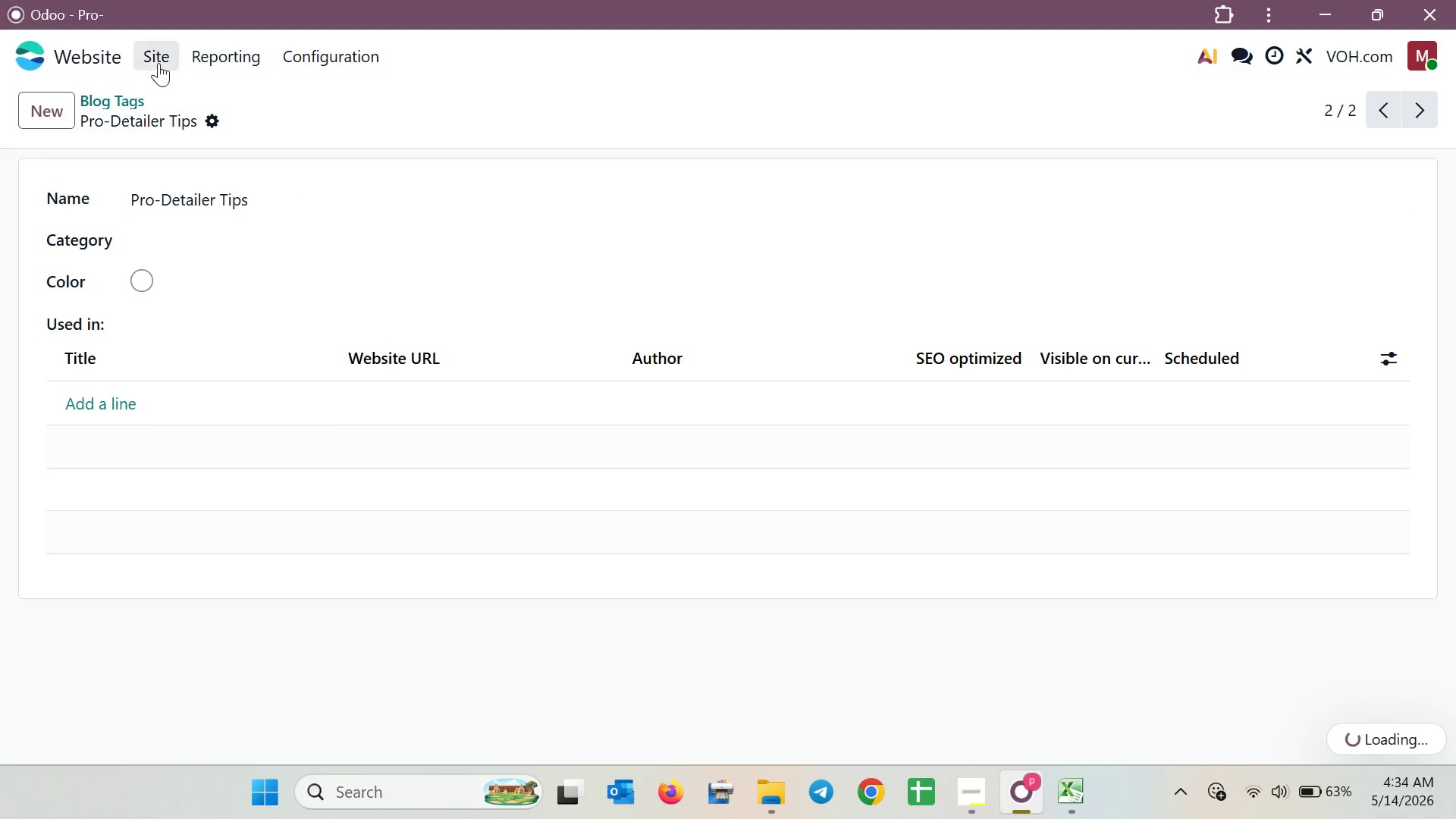 
left_click([85, 52])
 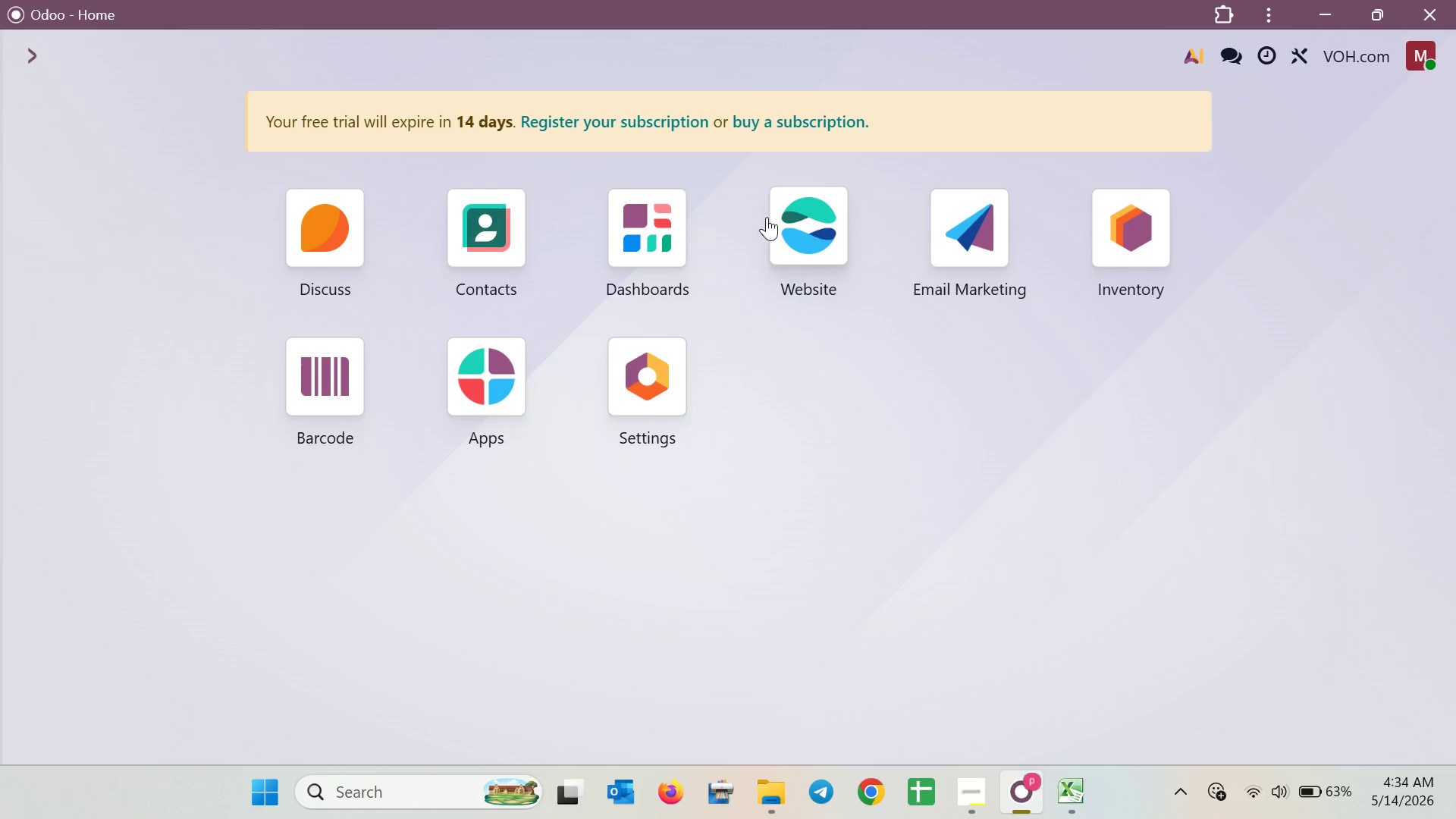 
left_click([801, 222])
 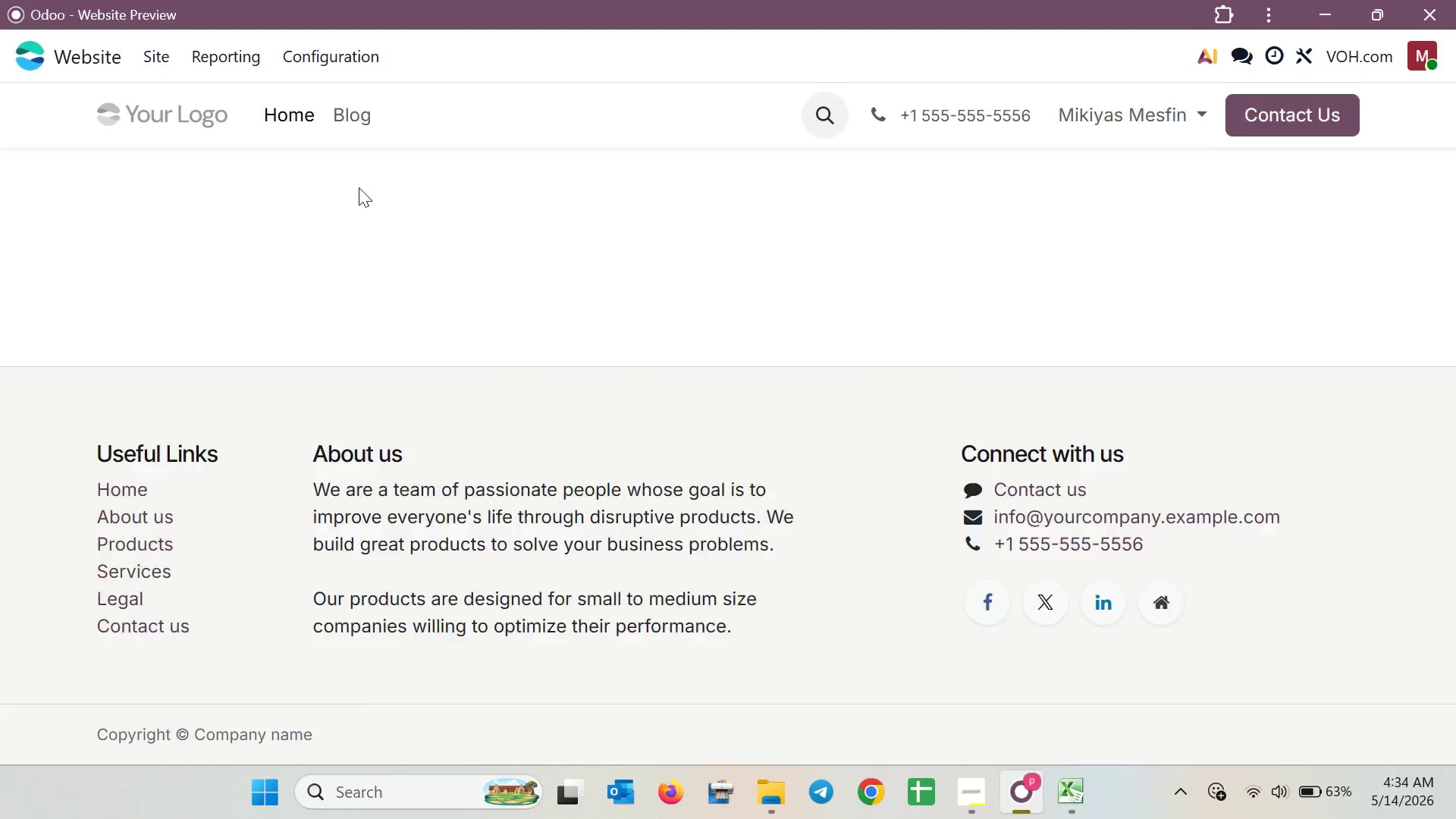 
left_click([355, 168])
 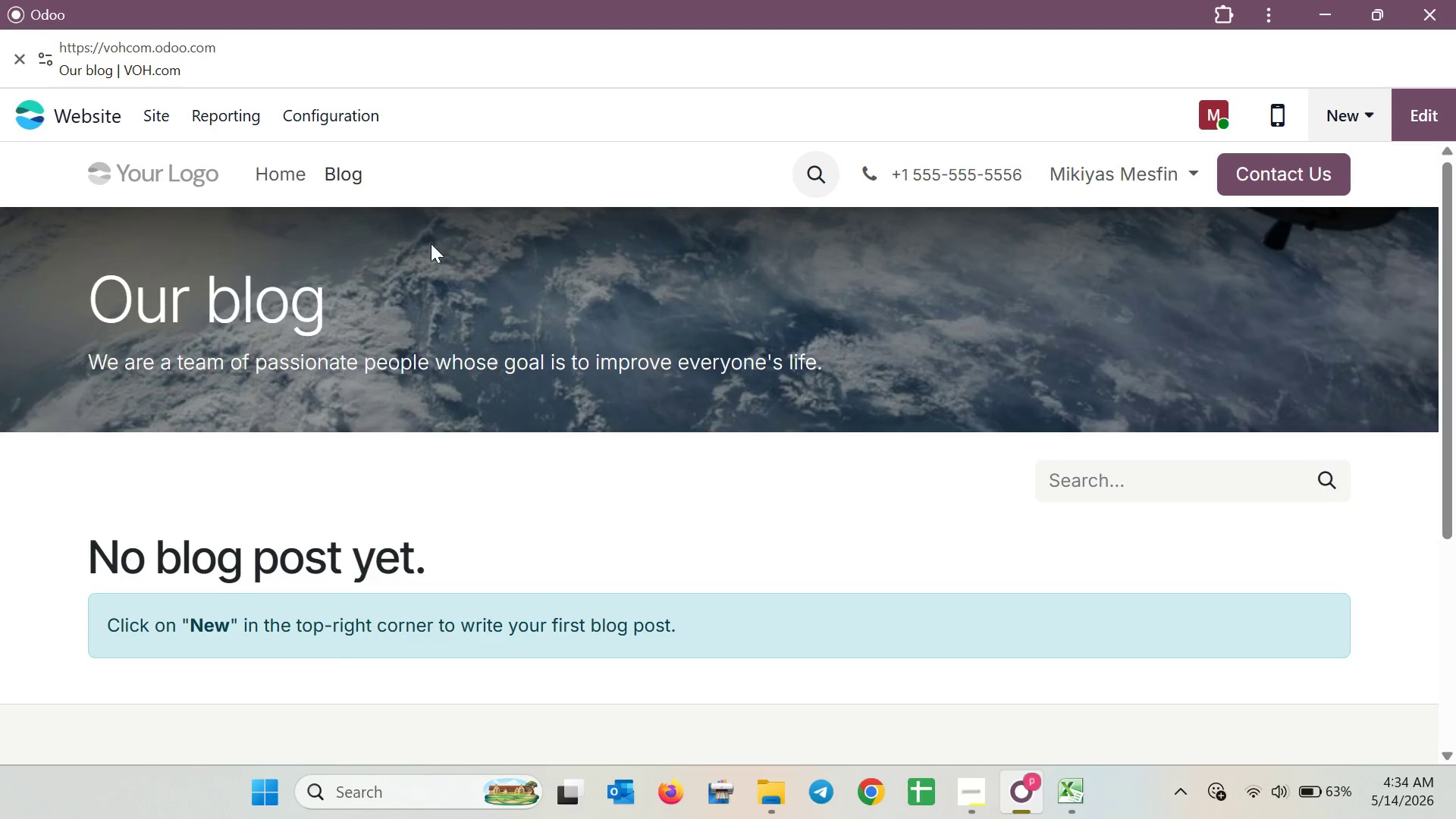 
scroll: coordinate [667, 474], scroll_direction: down, amount: 4.0
 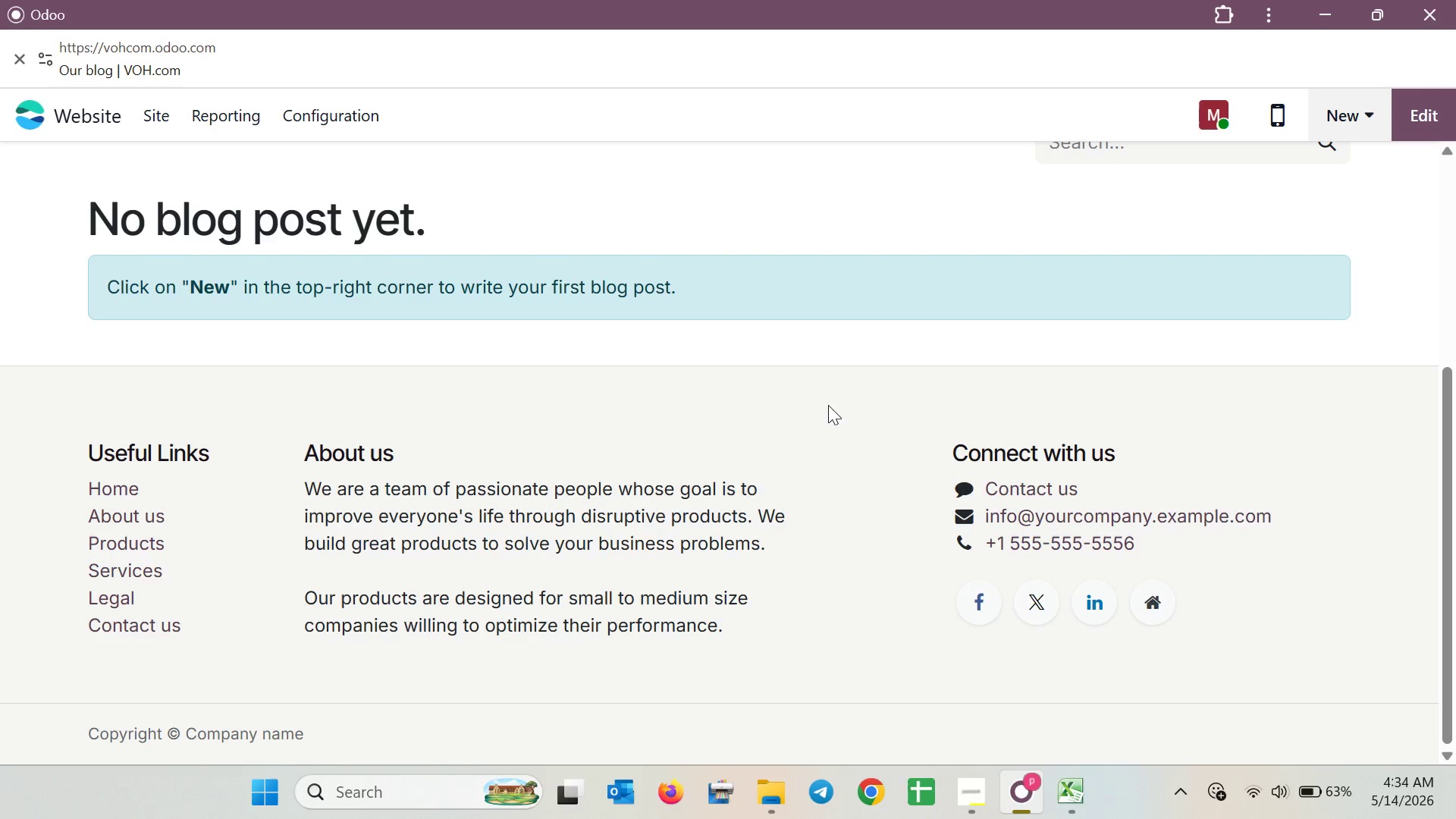 
left_click([1314, 121])
 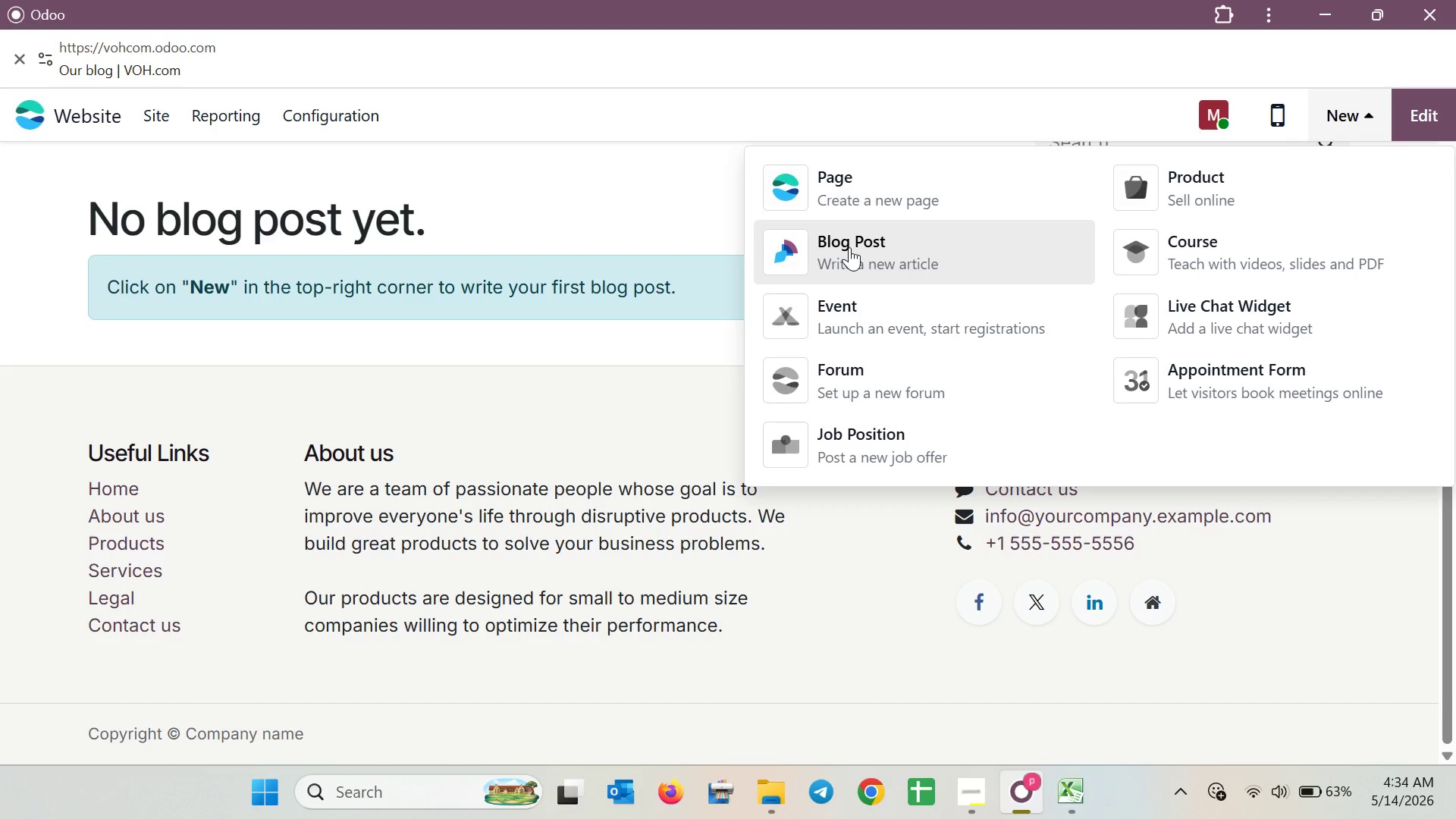 
left_click([849, 247])
 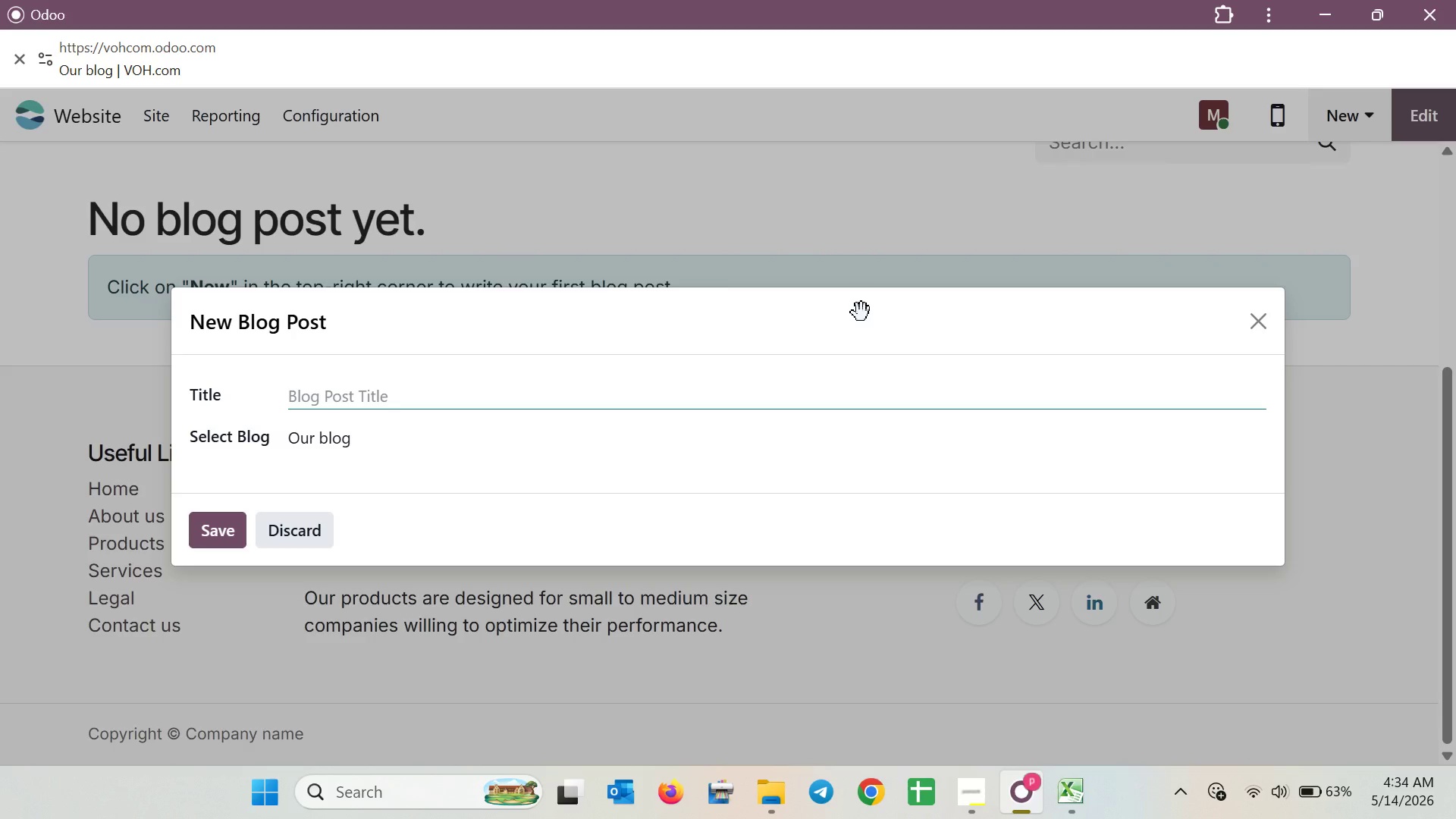 
wait(9.02)
 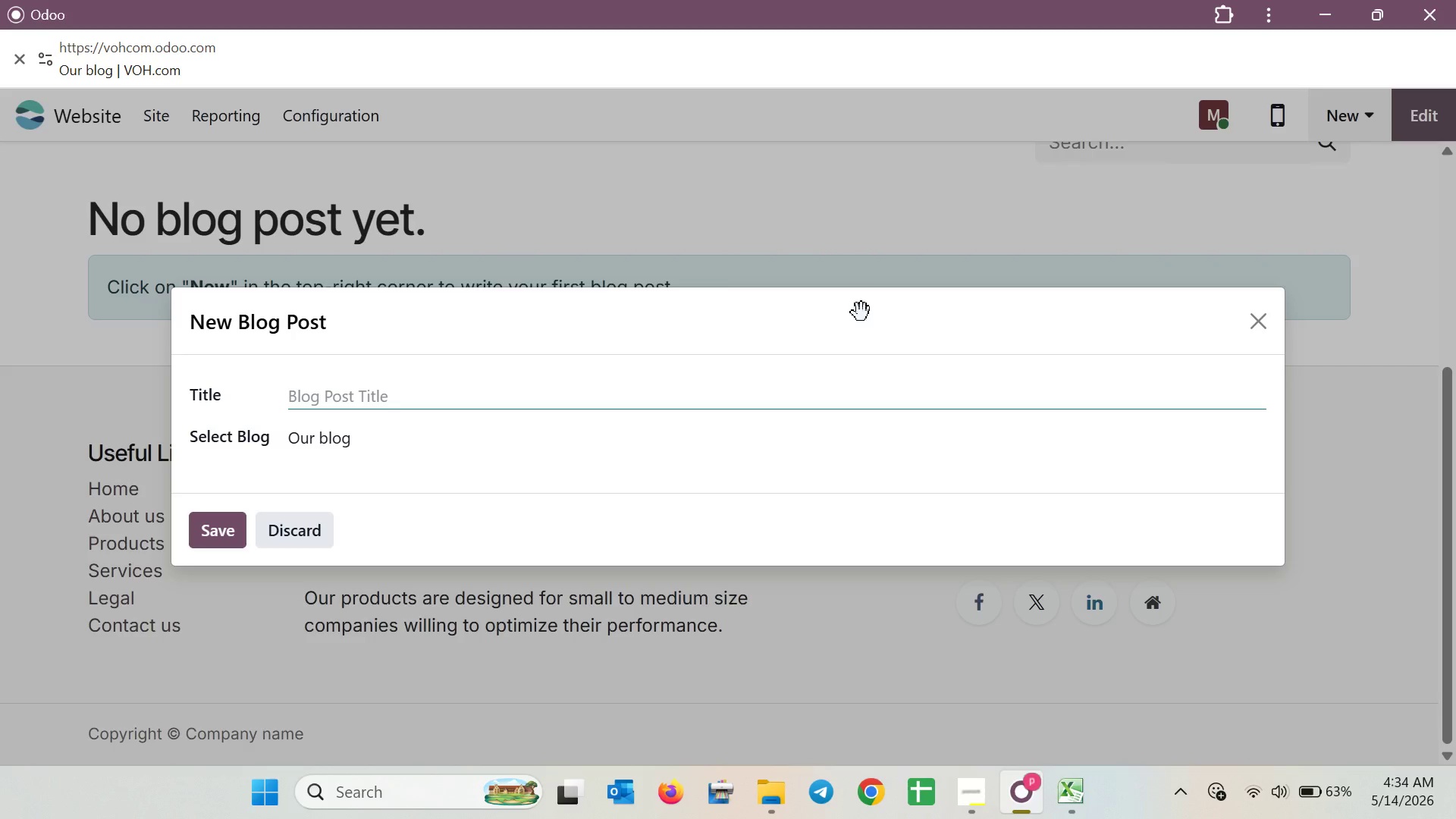 
left_click([1254, 312])
 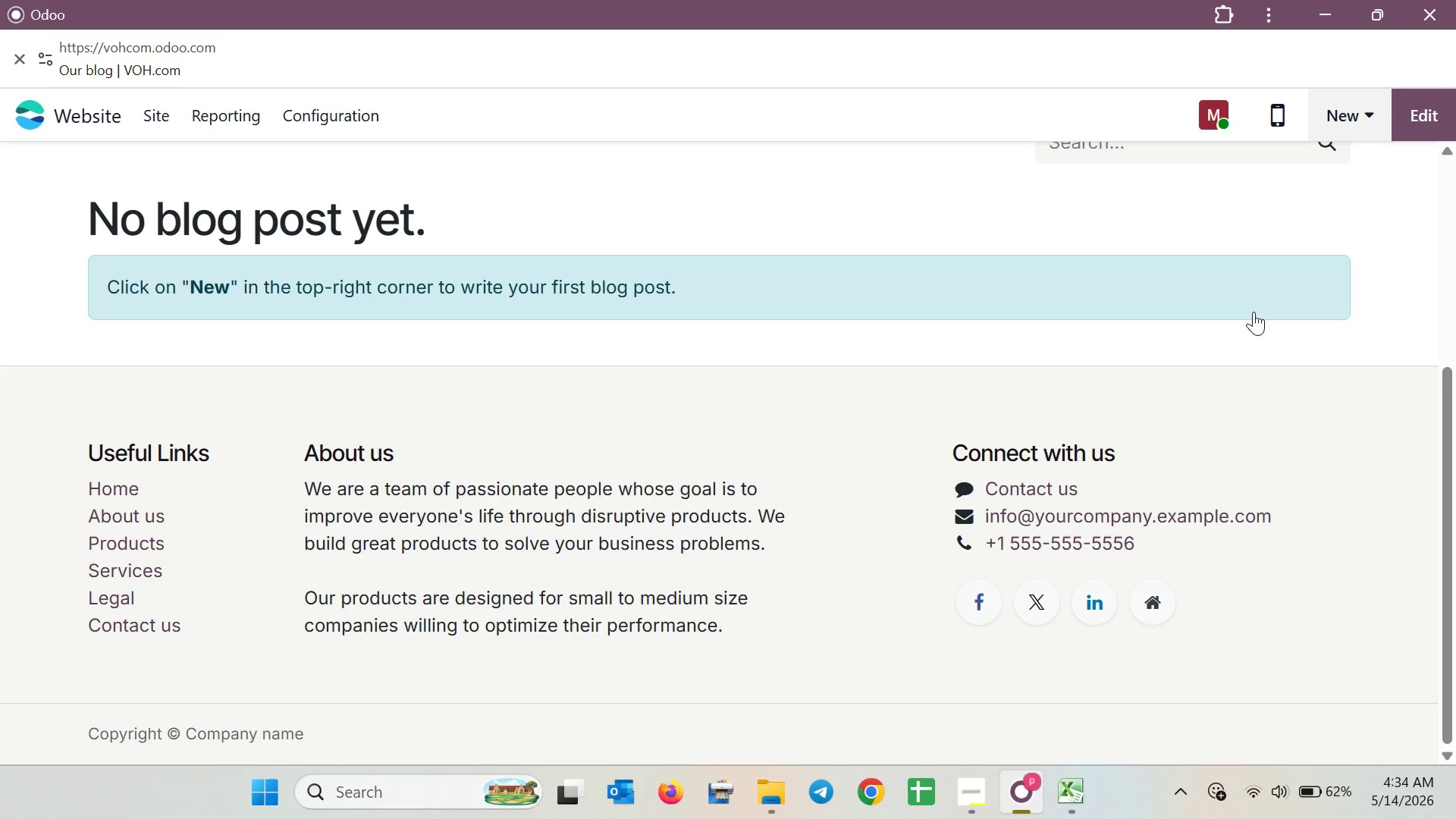 
wait(18.42)
 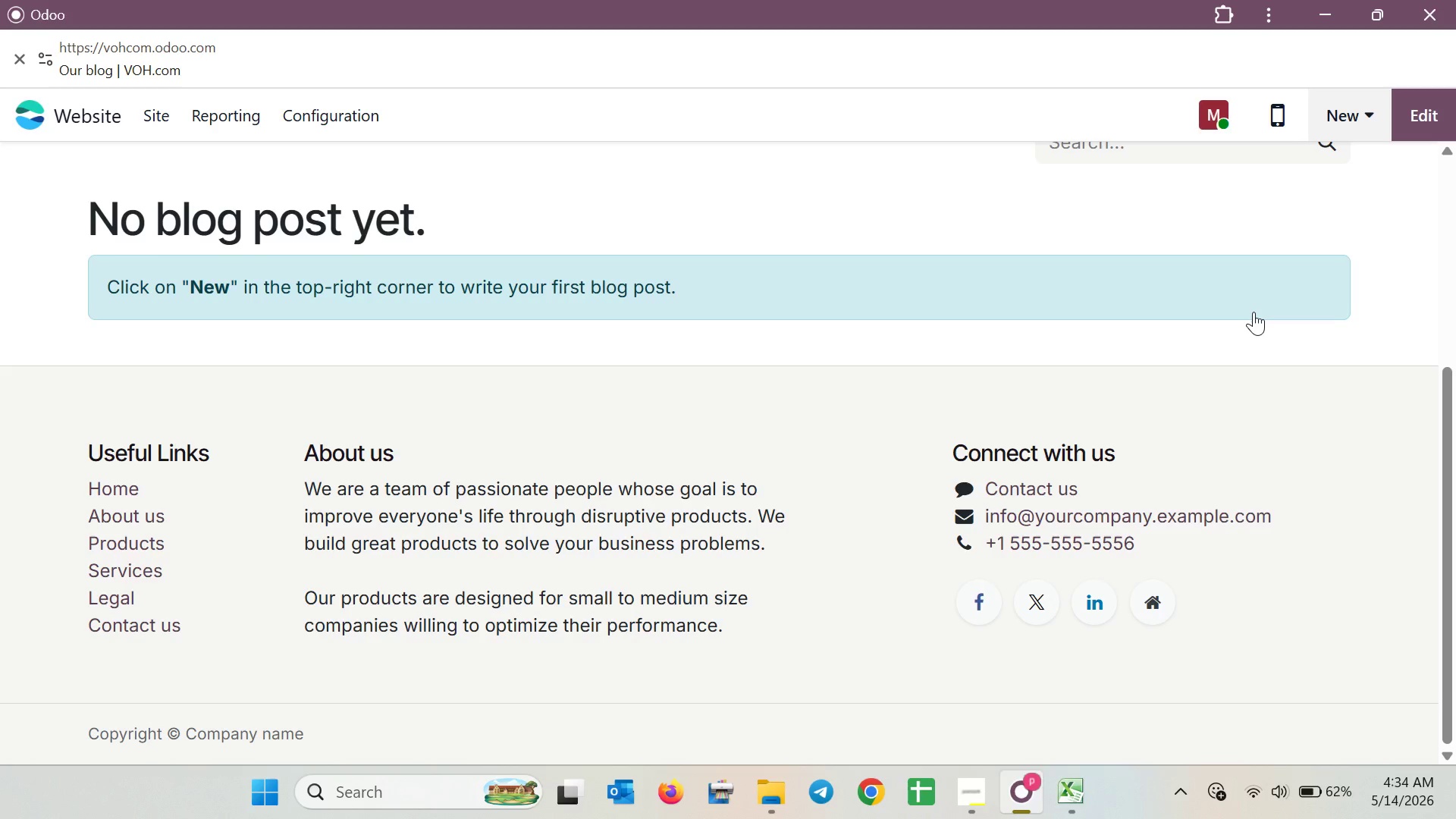 
left_click([313, 306])
 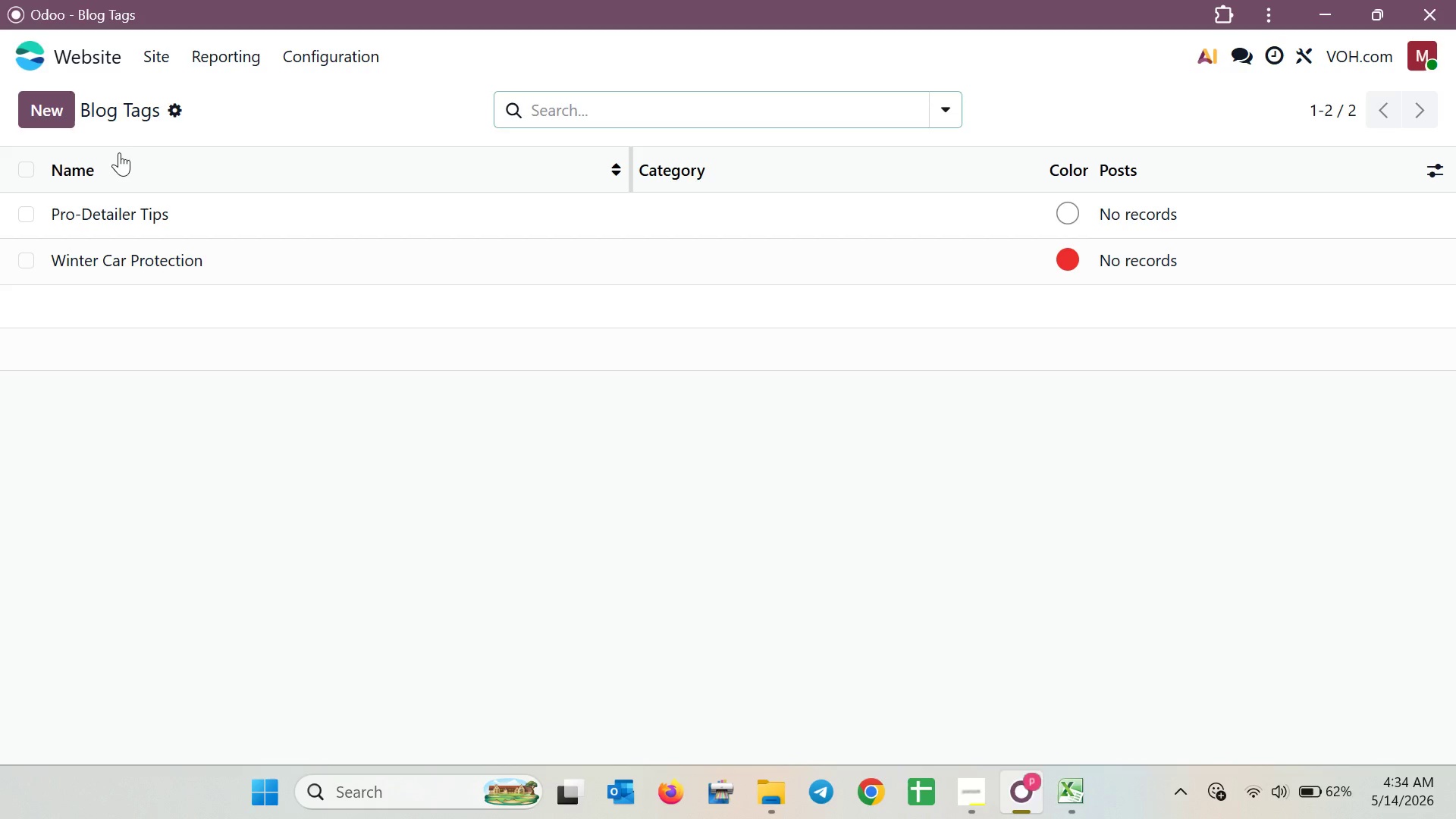 
left_click([54, 124])
 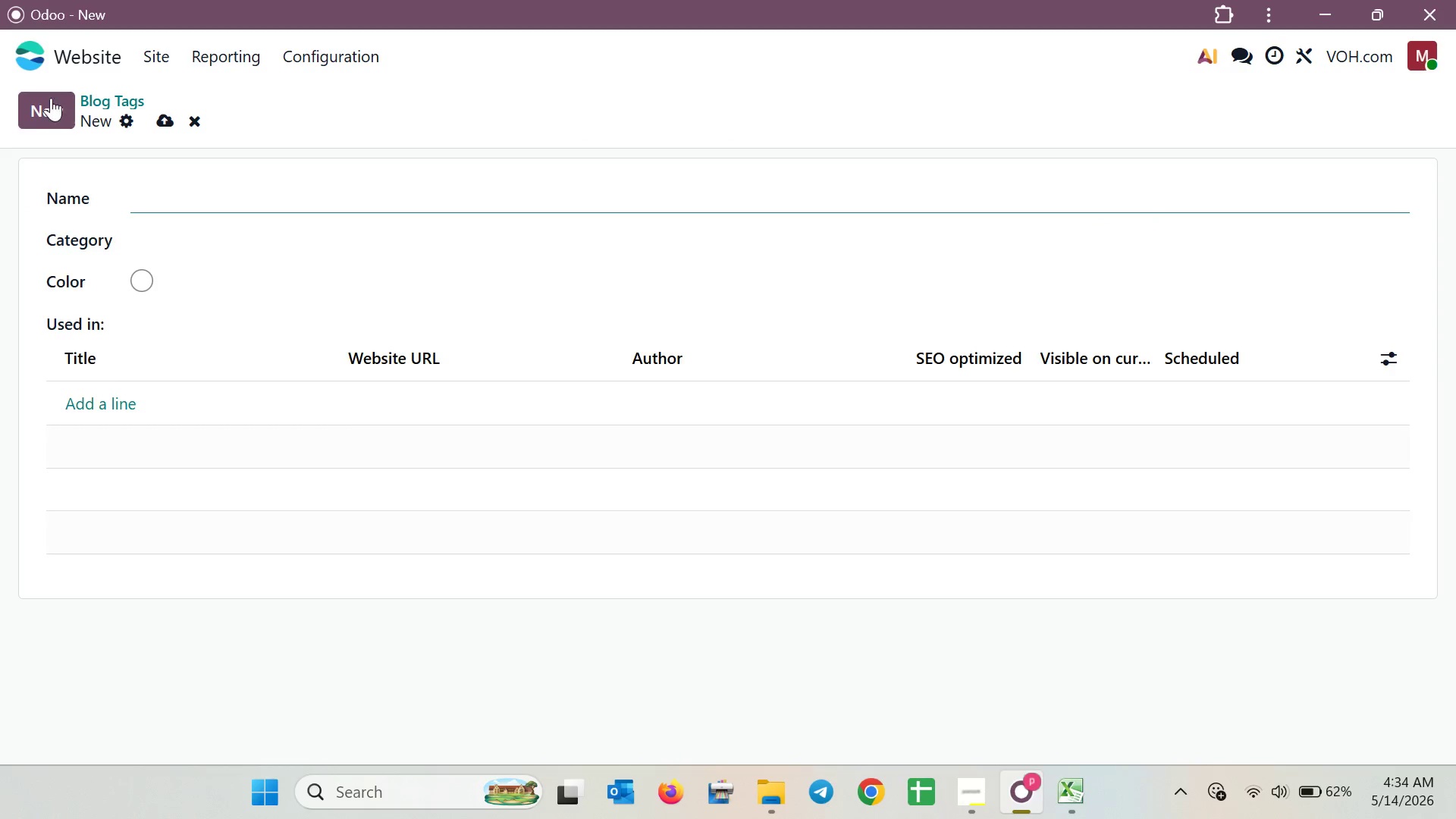 
left_click([99, 103])
 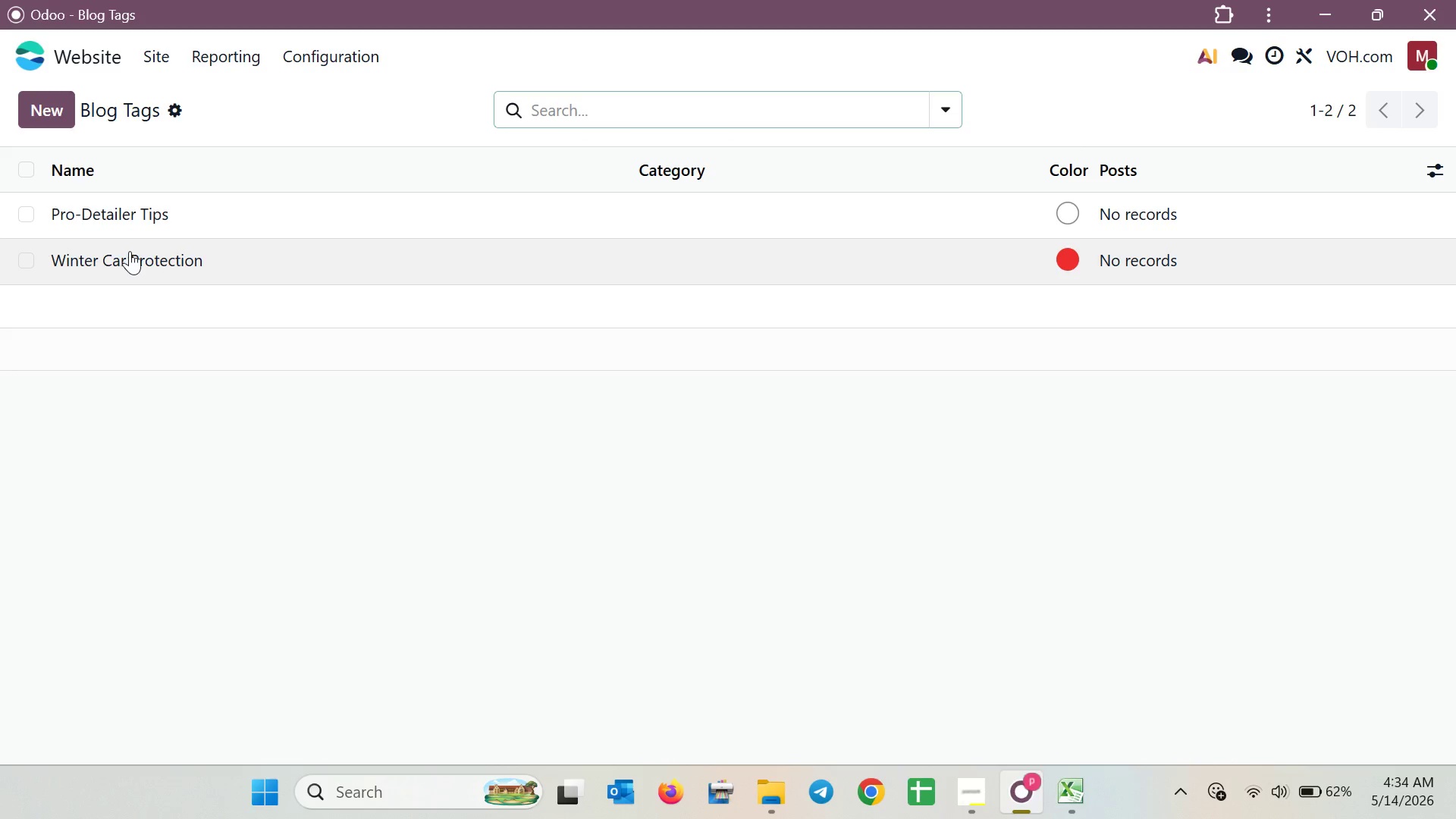 
left_click([143, 229])
 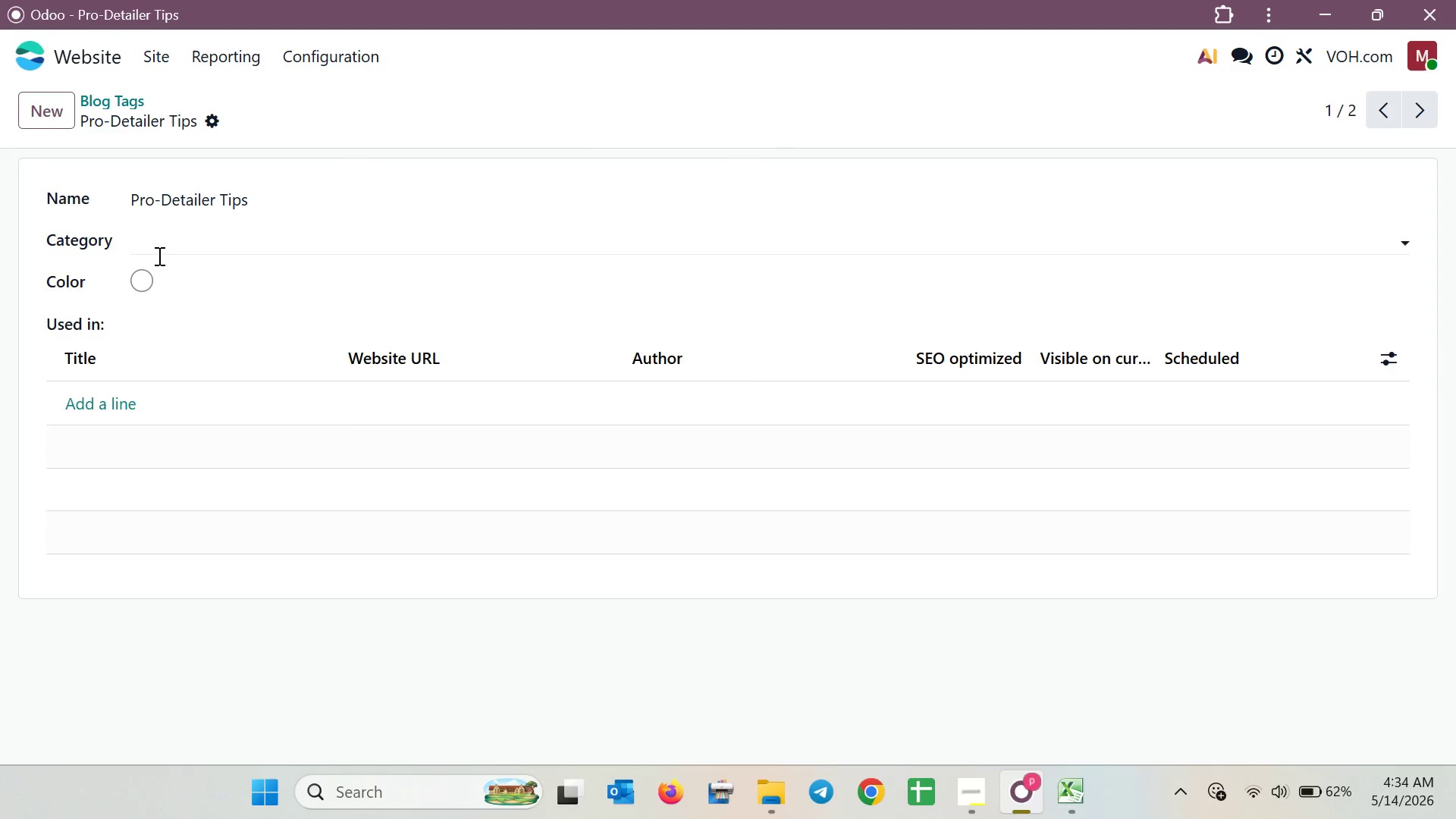 
left_click([138, 277])
 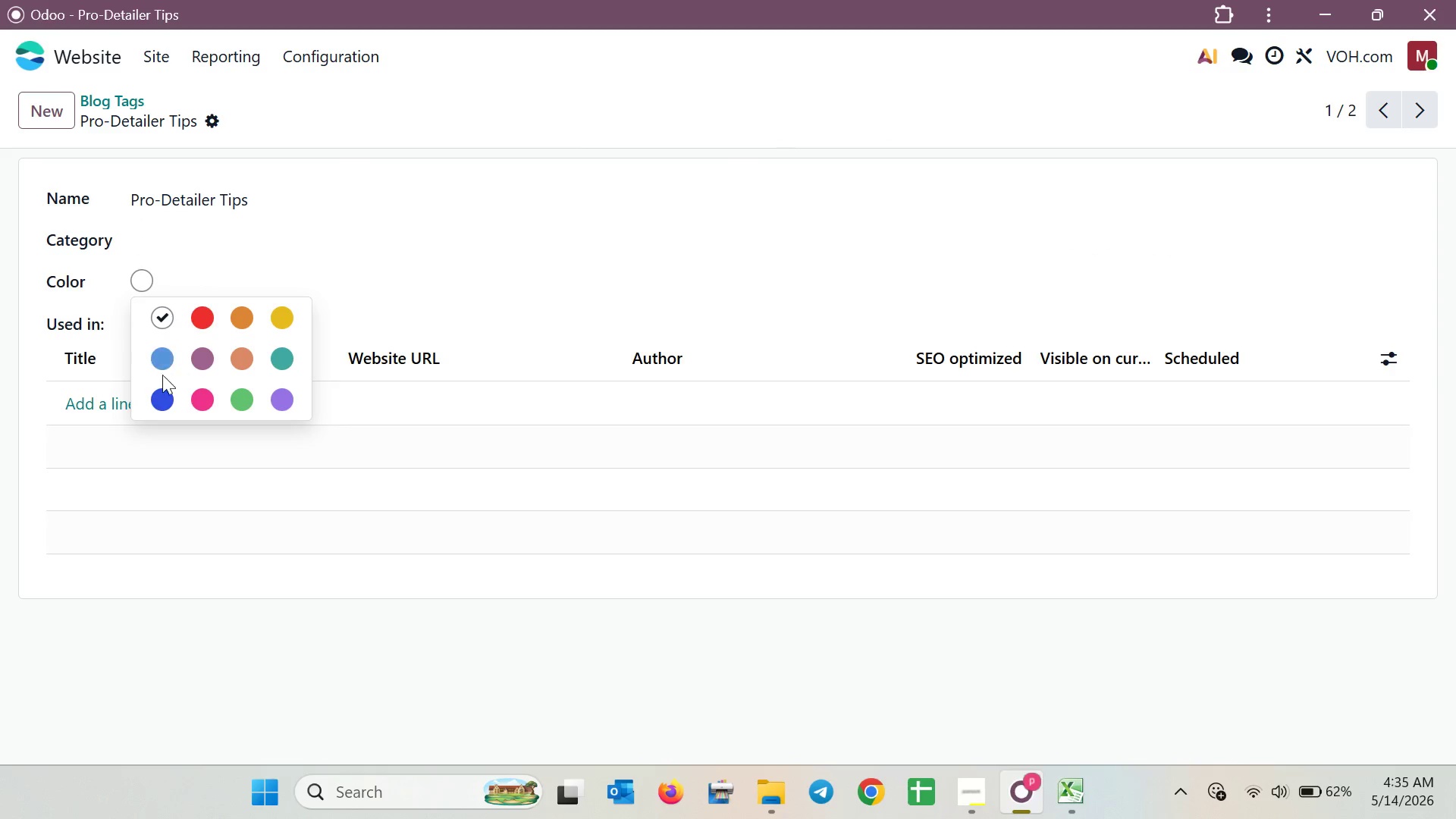 
left_click([160, 405])
 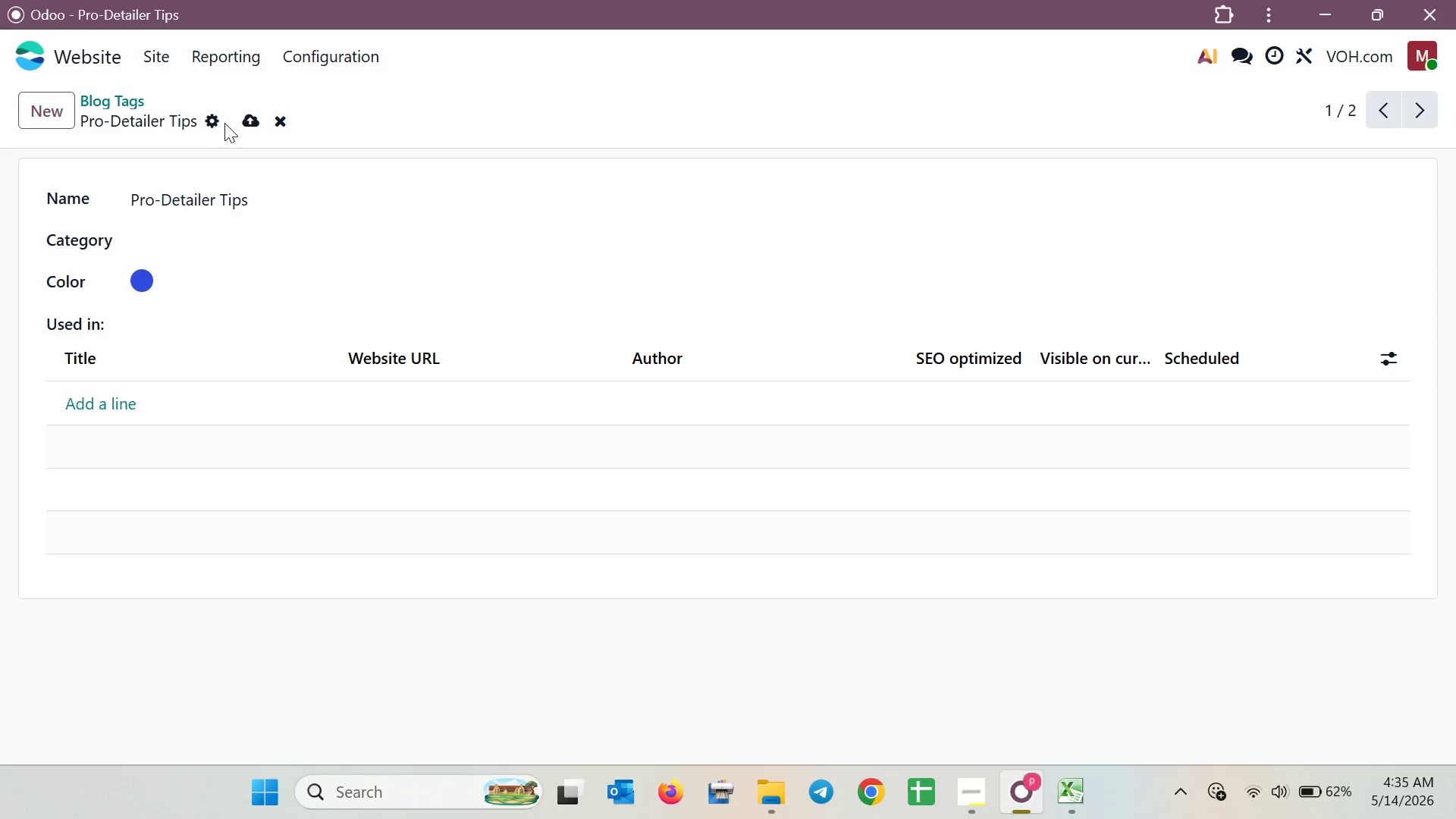 
left_click([248, 118])
 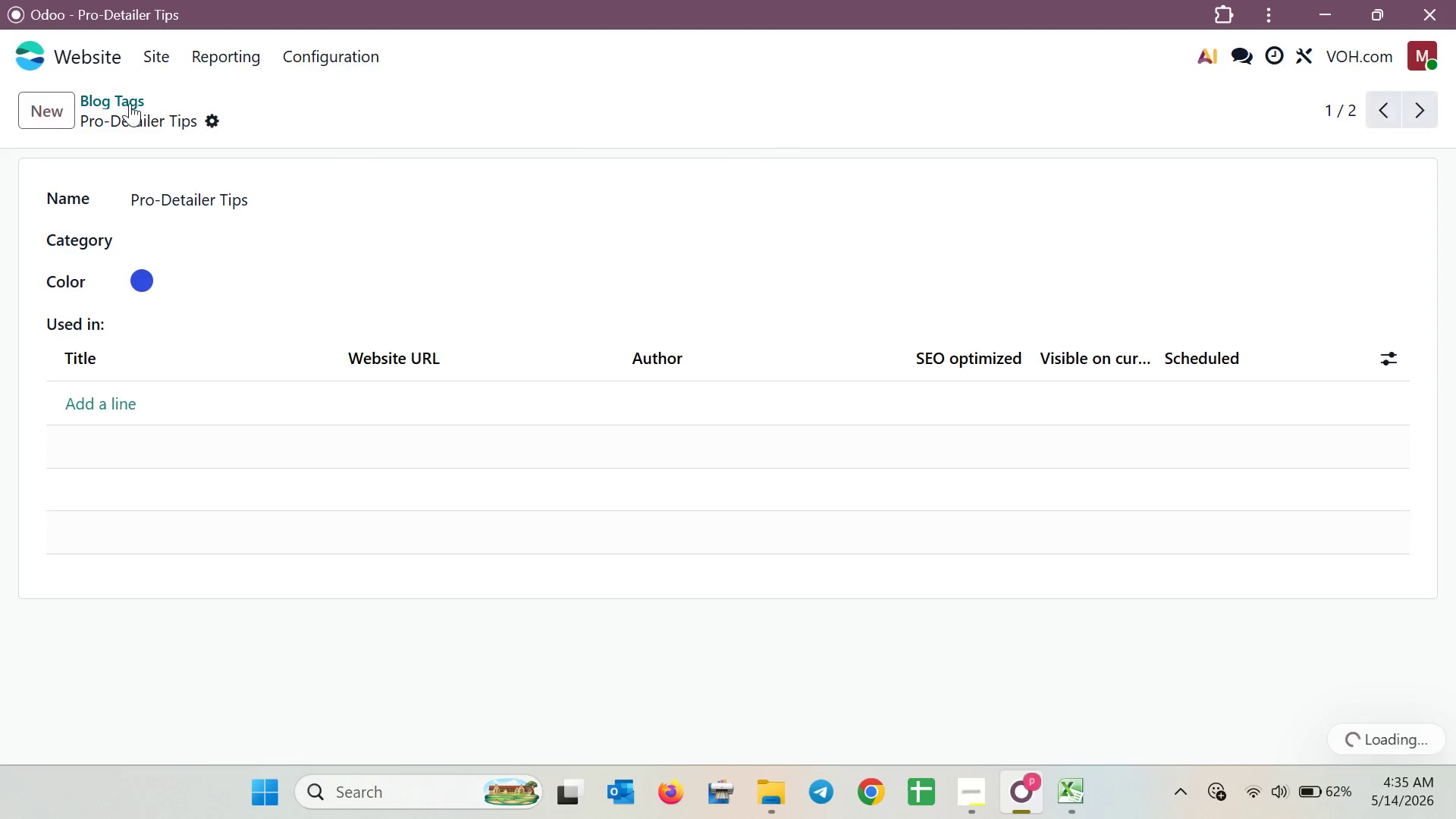 
left_click([129, 103])
 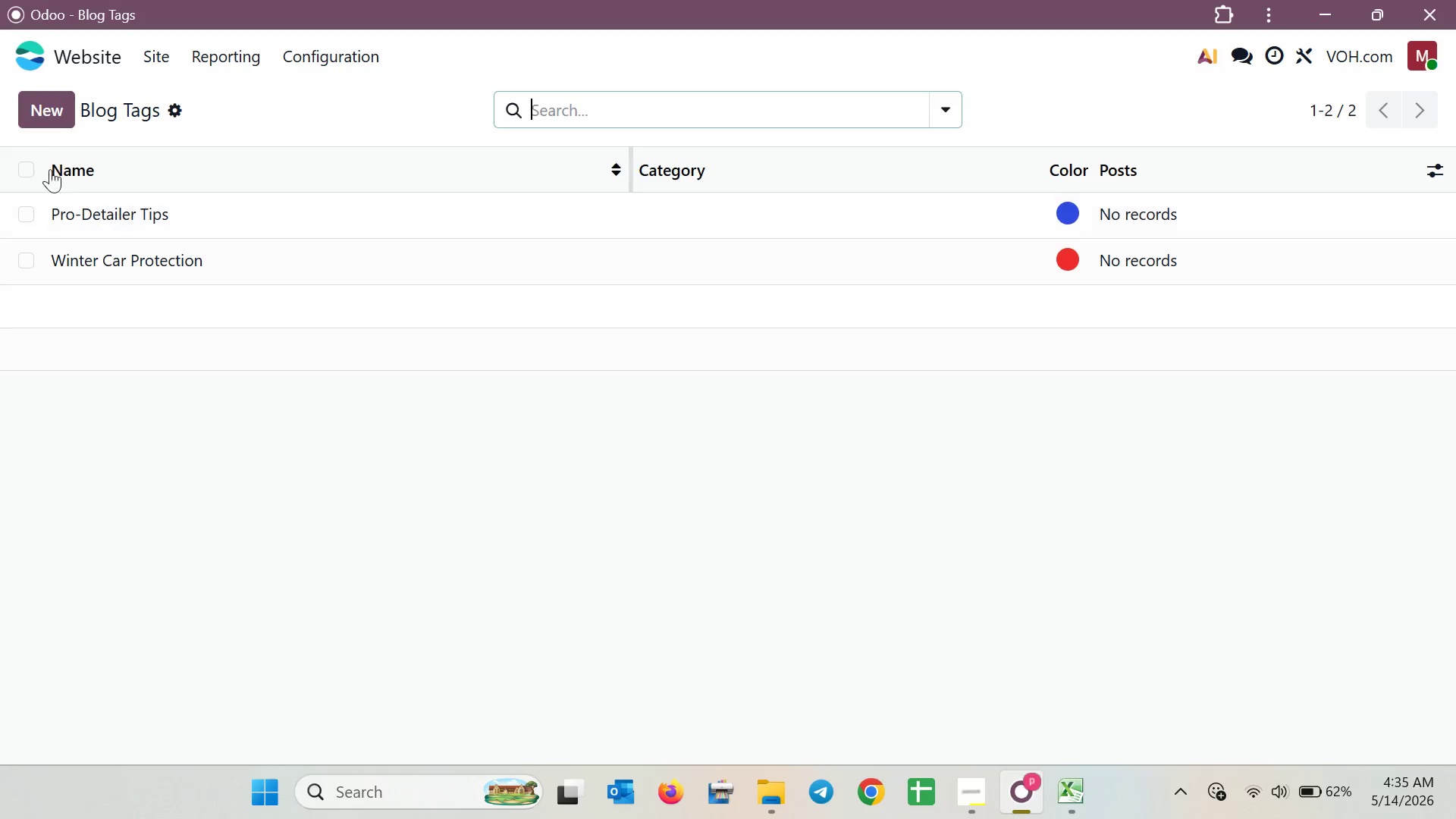 
left_click([39, 106])
 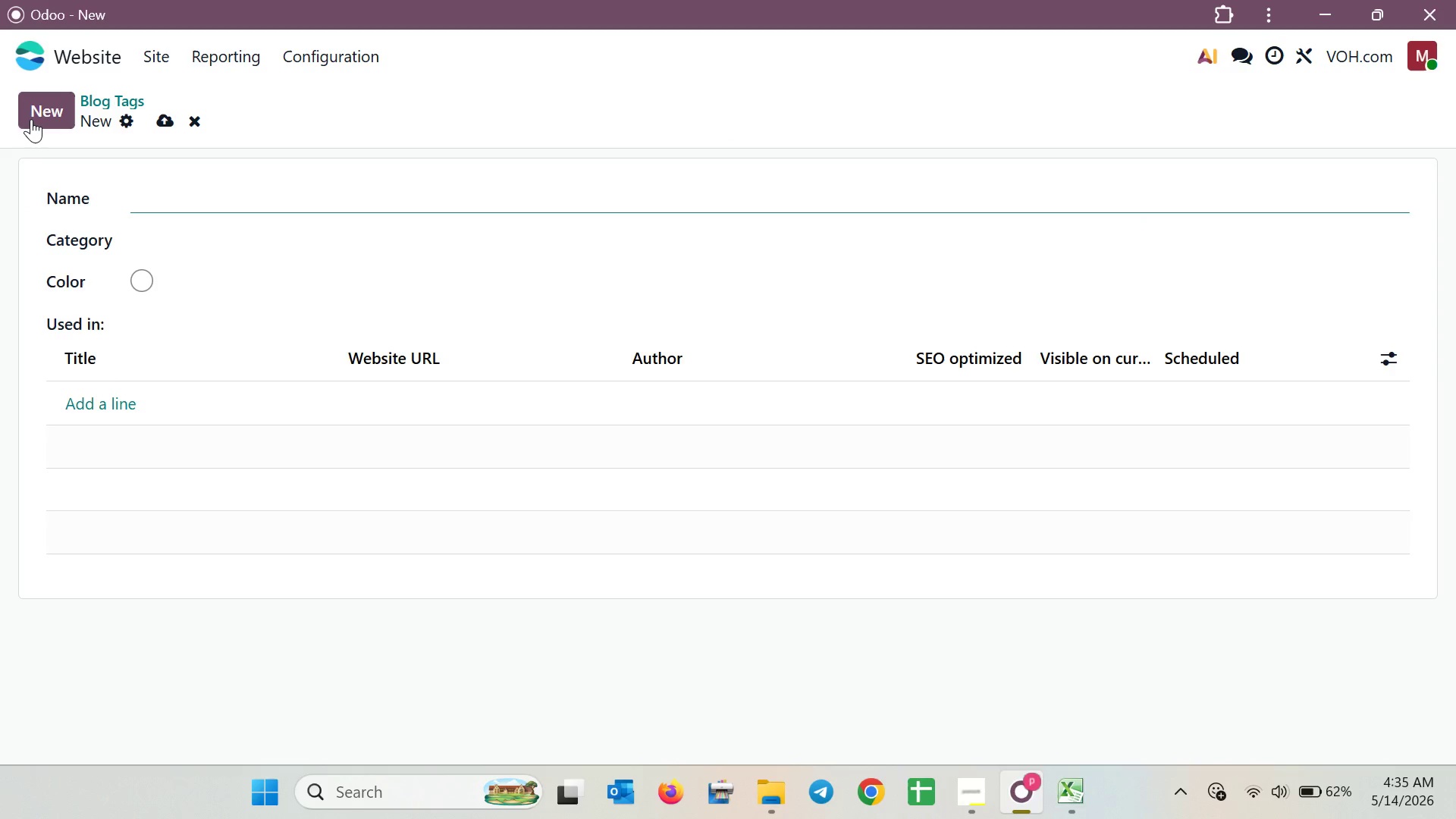 
type(In)
 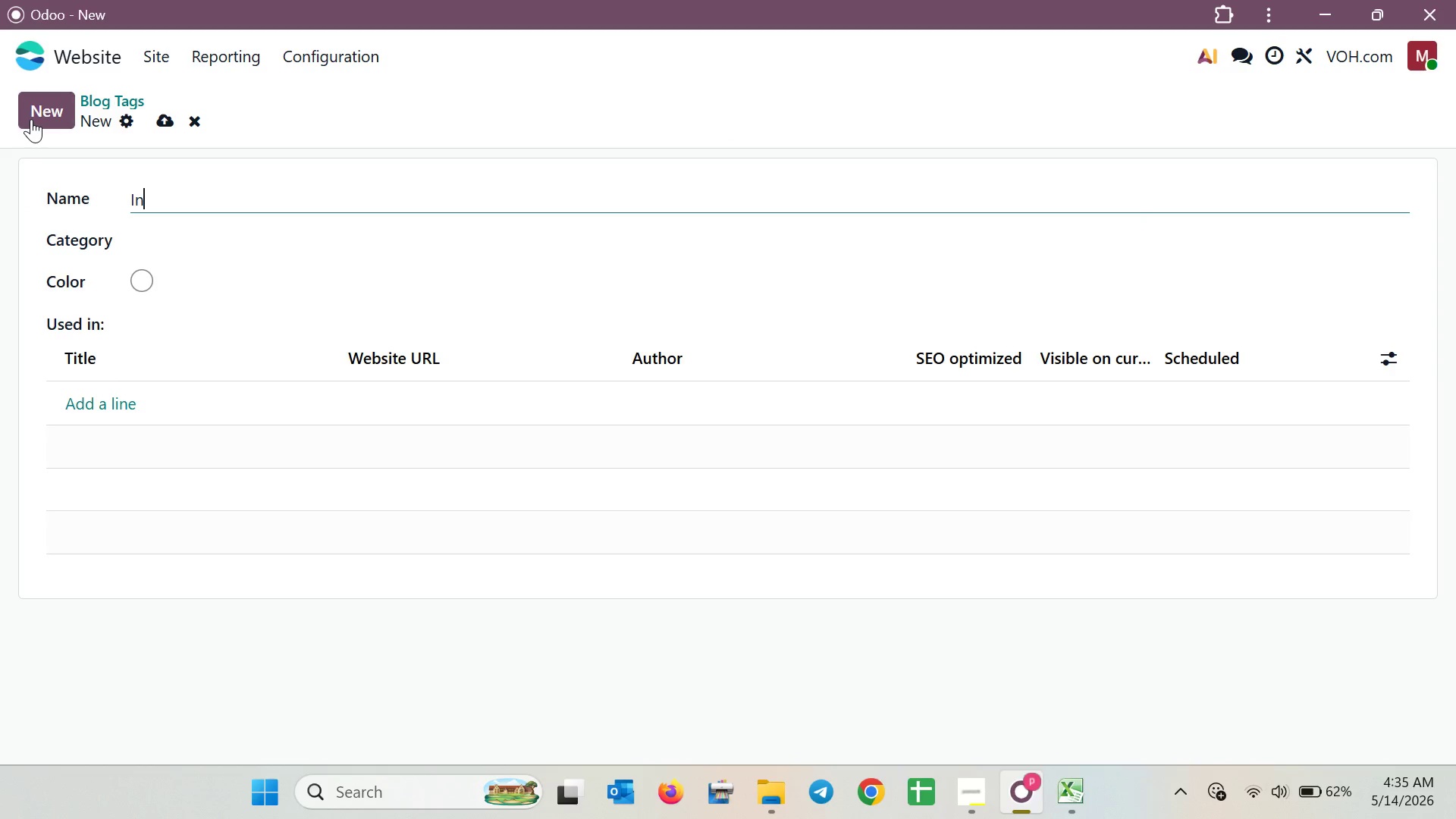 
key(T)
 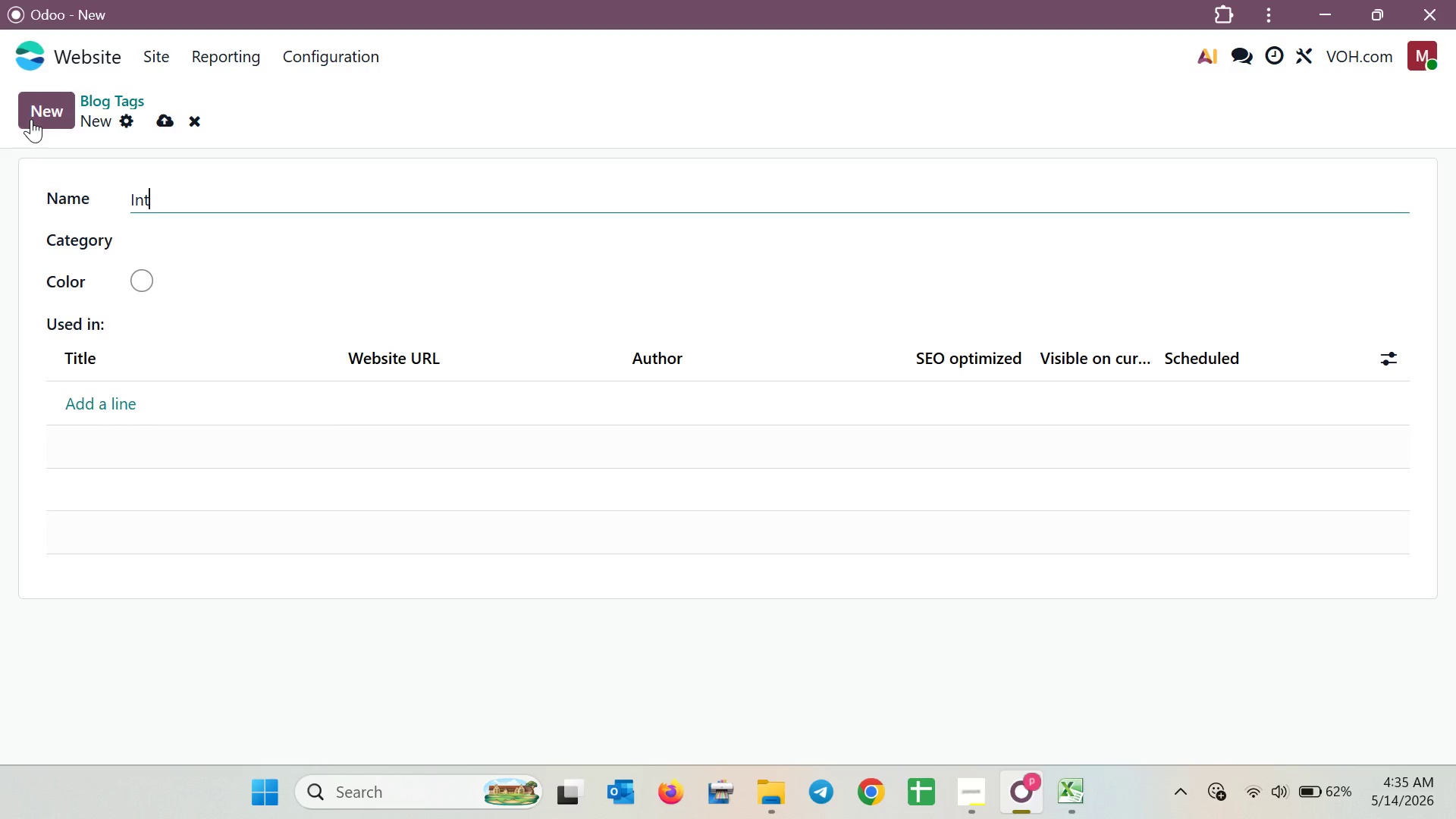 
wait(12.78)
 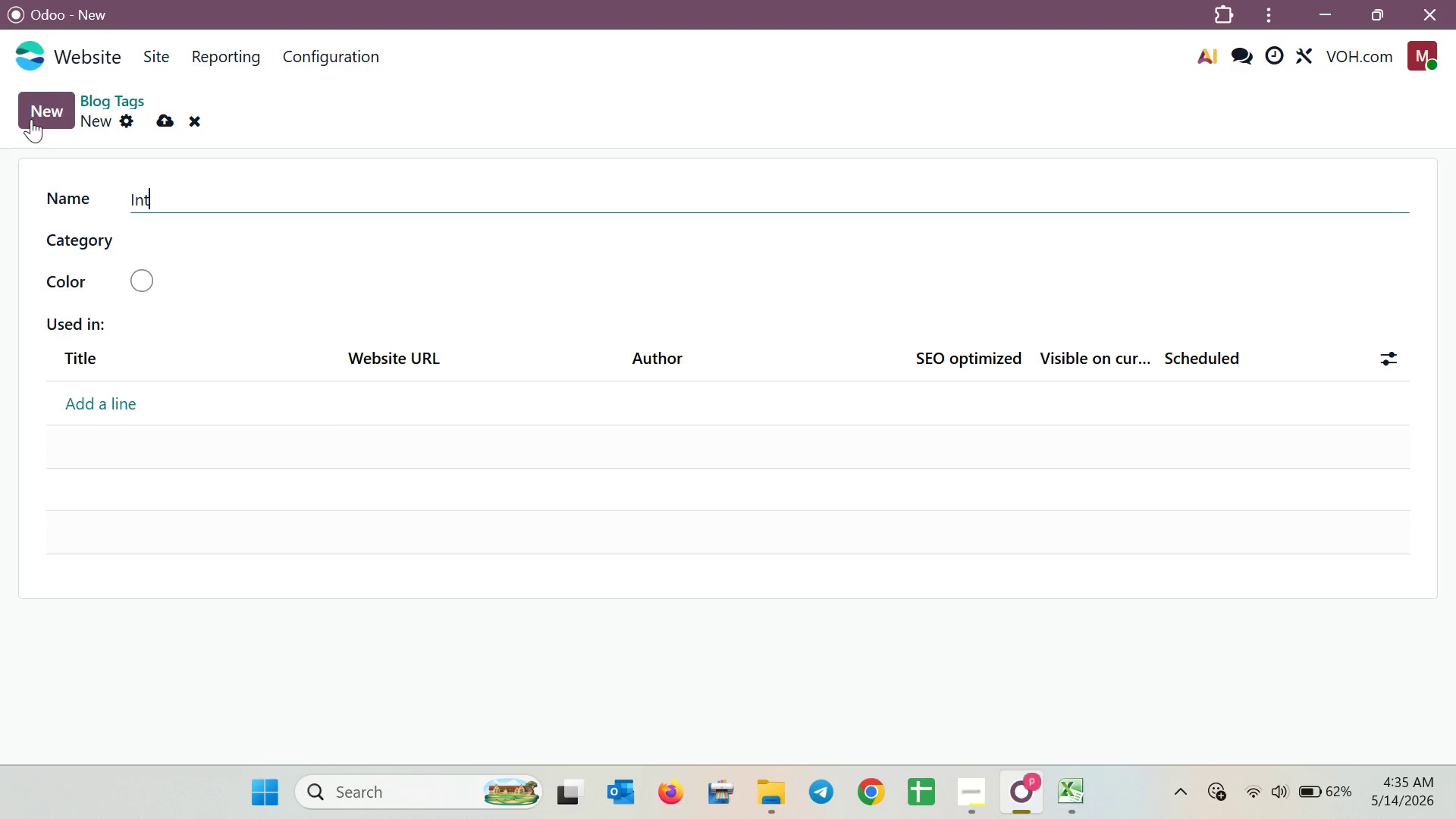 
type(erior Restoration, An)
key(Backspace)
key(Backspace)
type(and )
 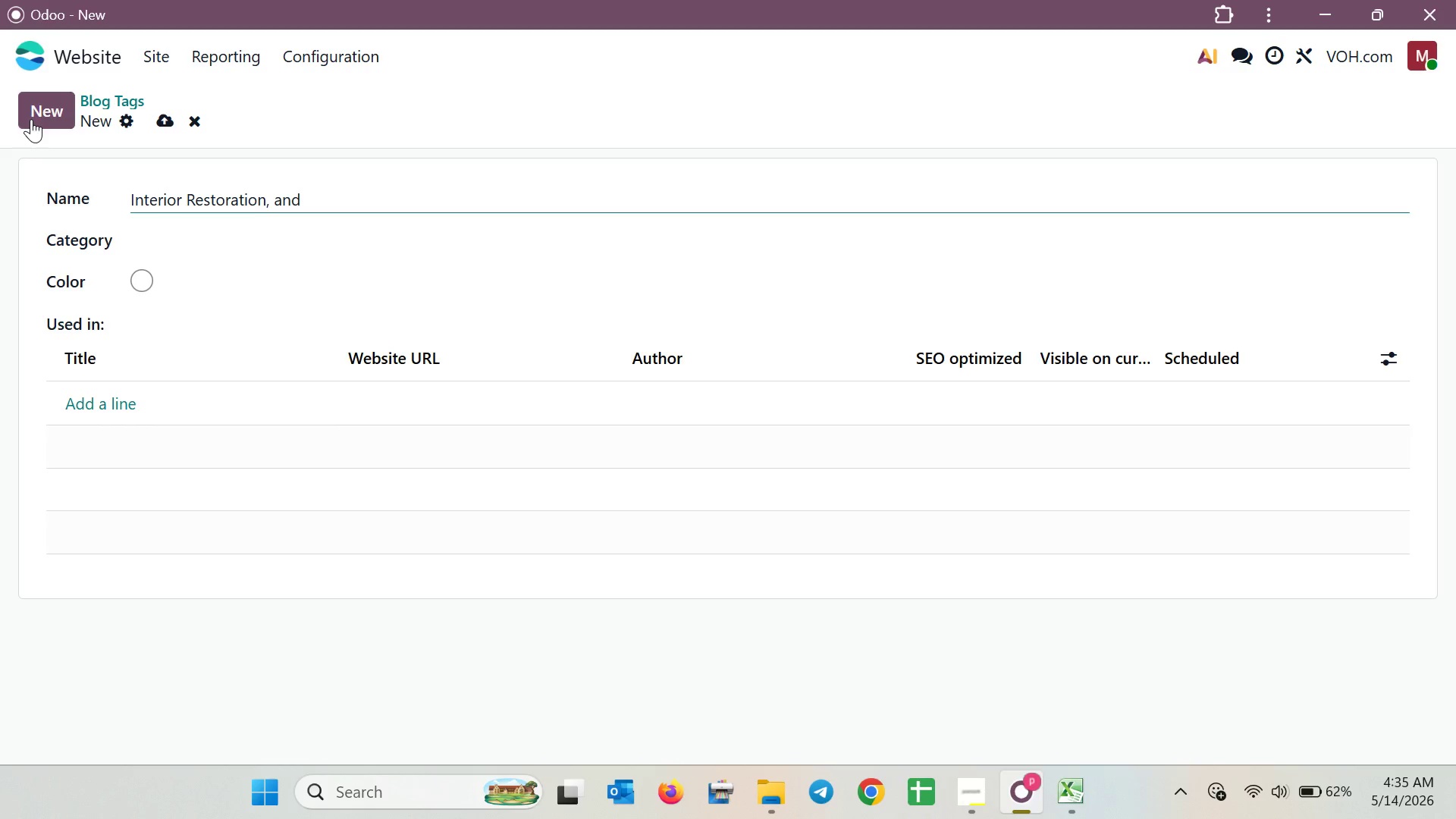 
type(Pro)
 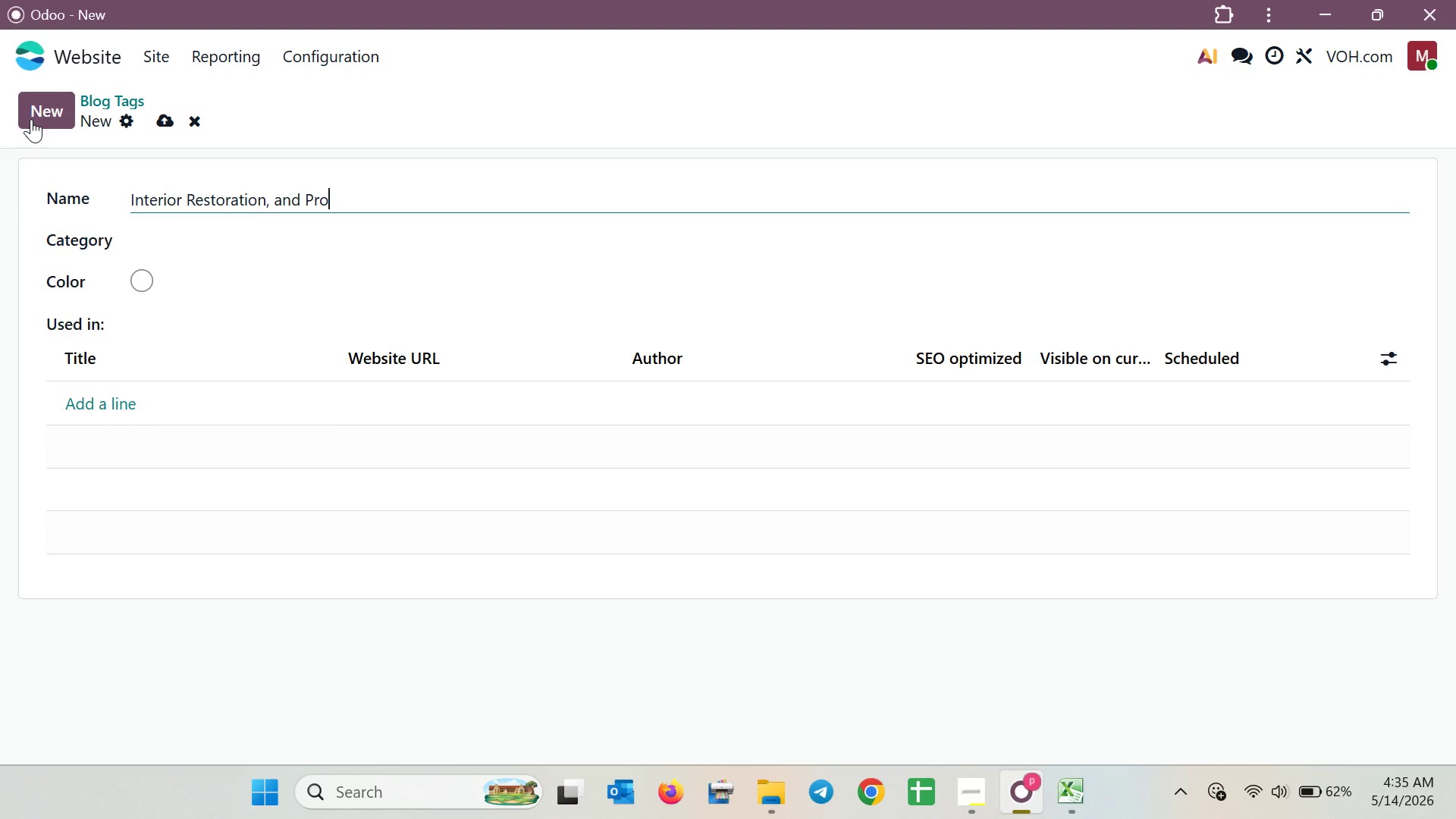 
type(-Detailer Tips)
 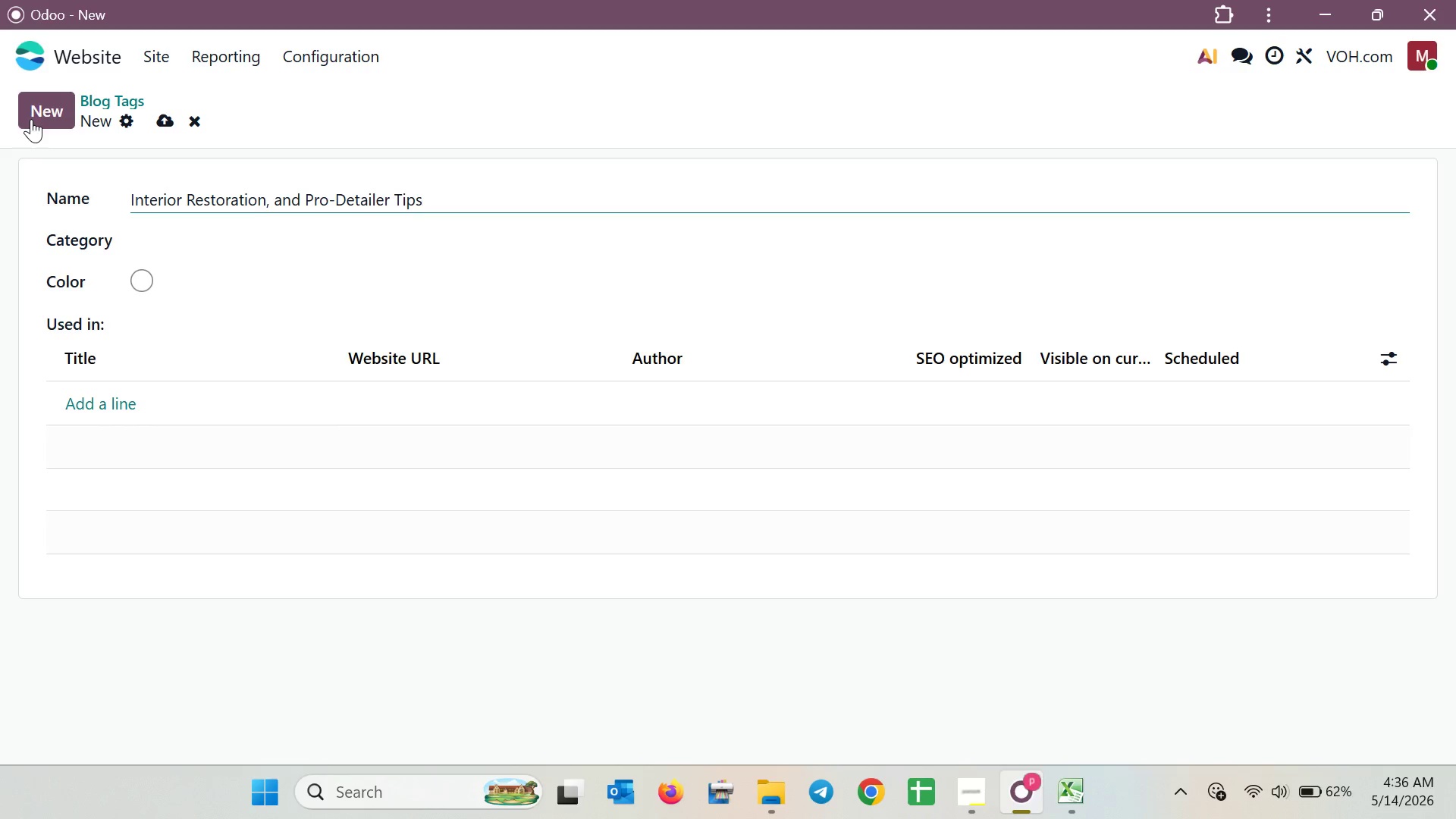 
hold_key(key=Backspace, duration=1.19)
 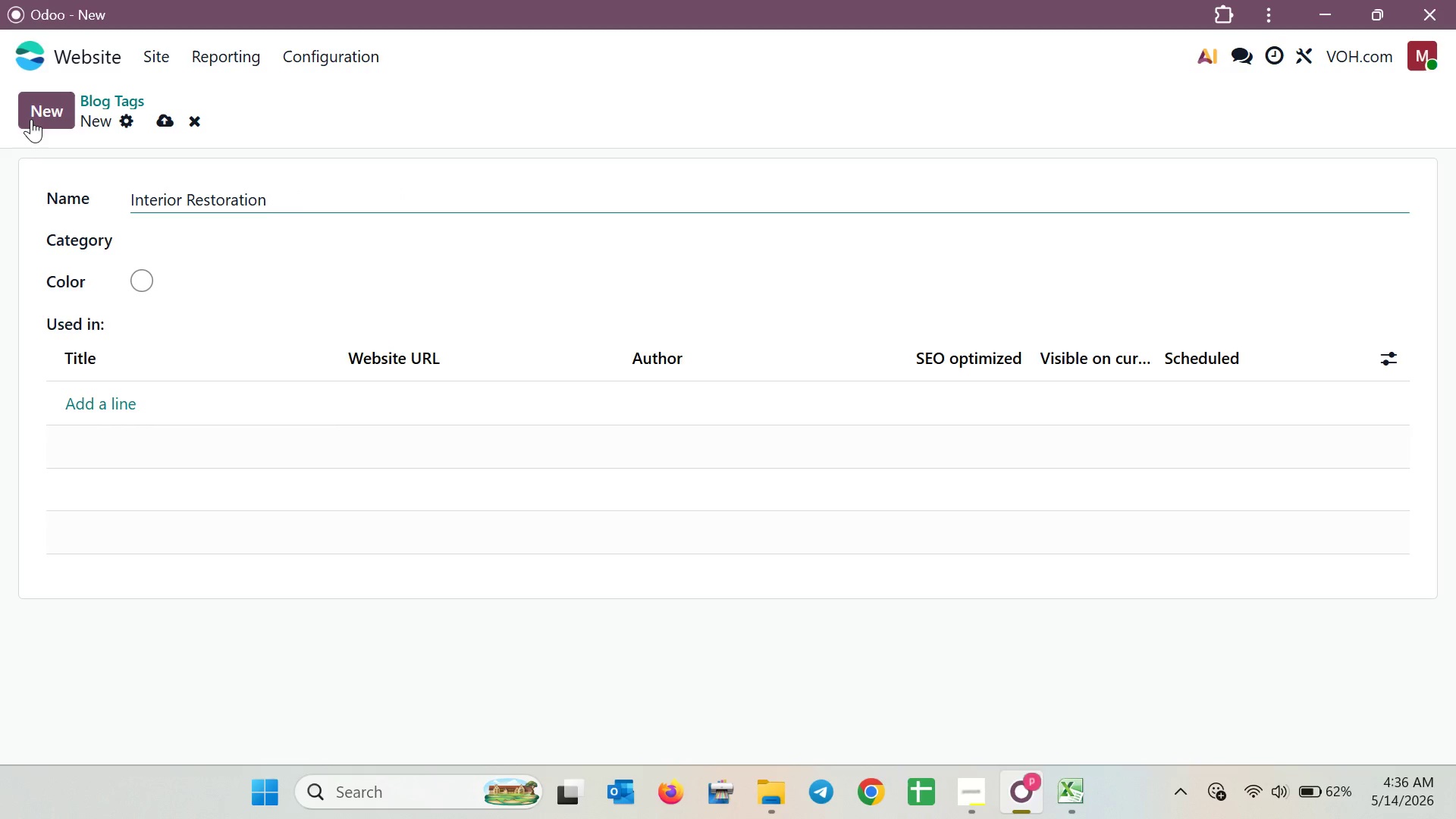 
key(Backspace)
 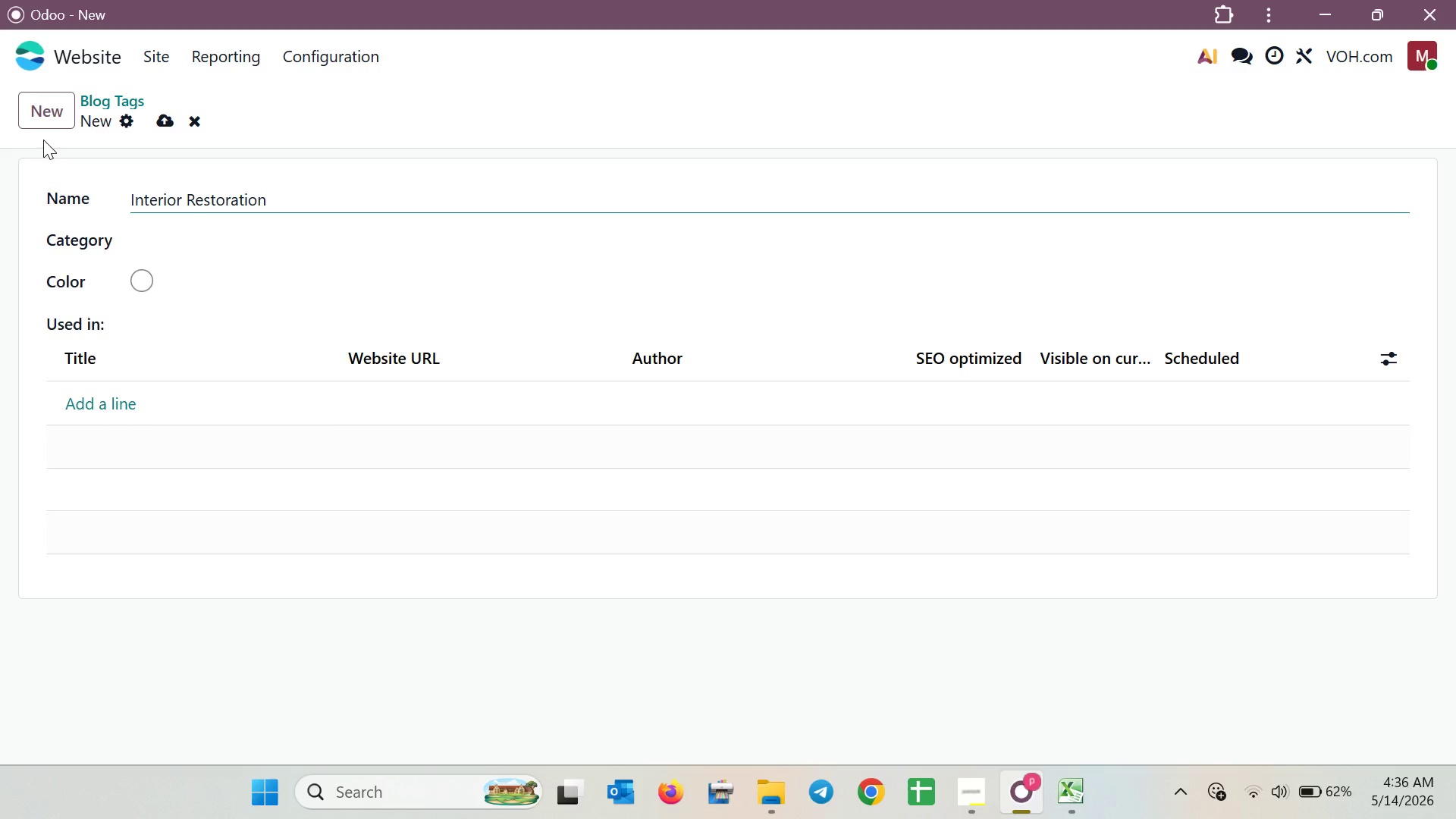 
left_click([141, 267])
 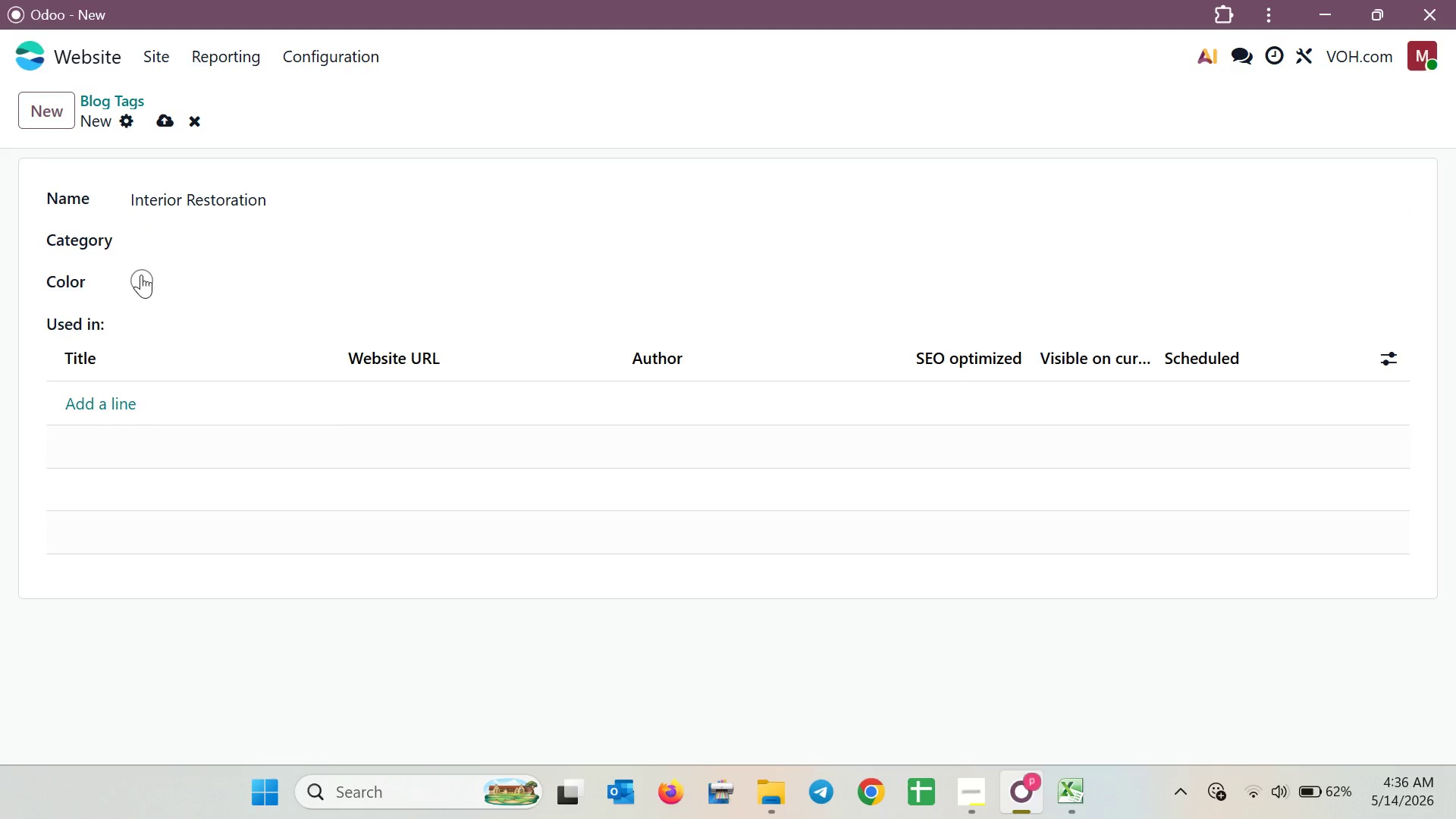 
mouse_move([158, 281])
 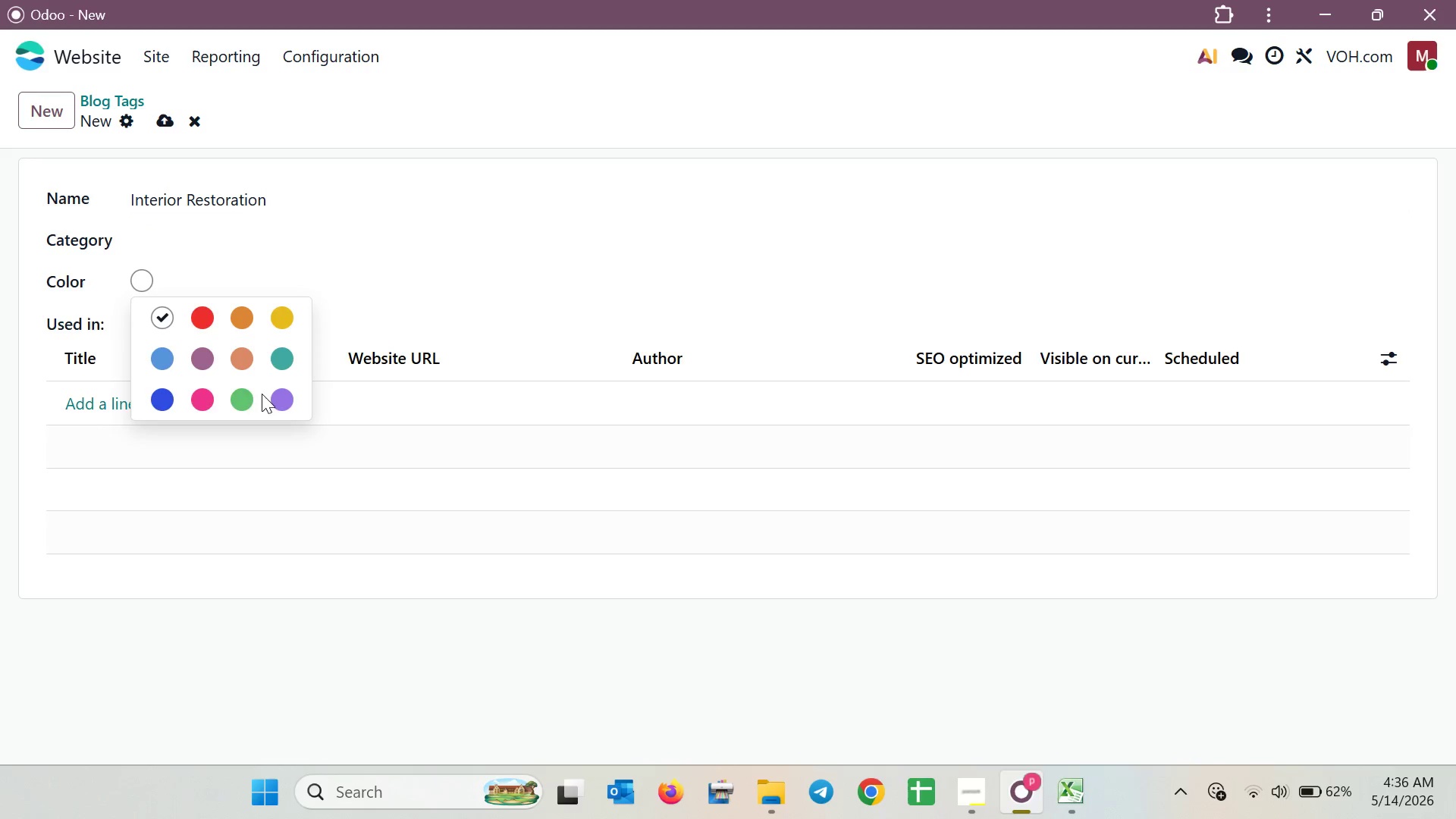 
left_click([207, 394])
 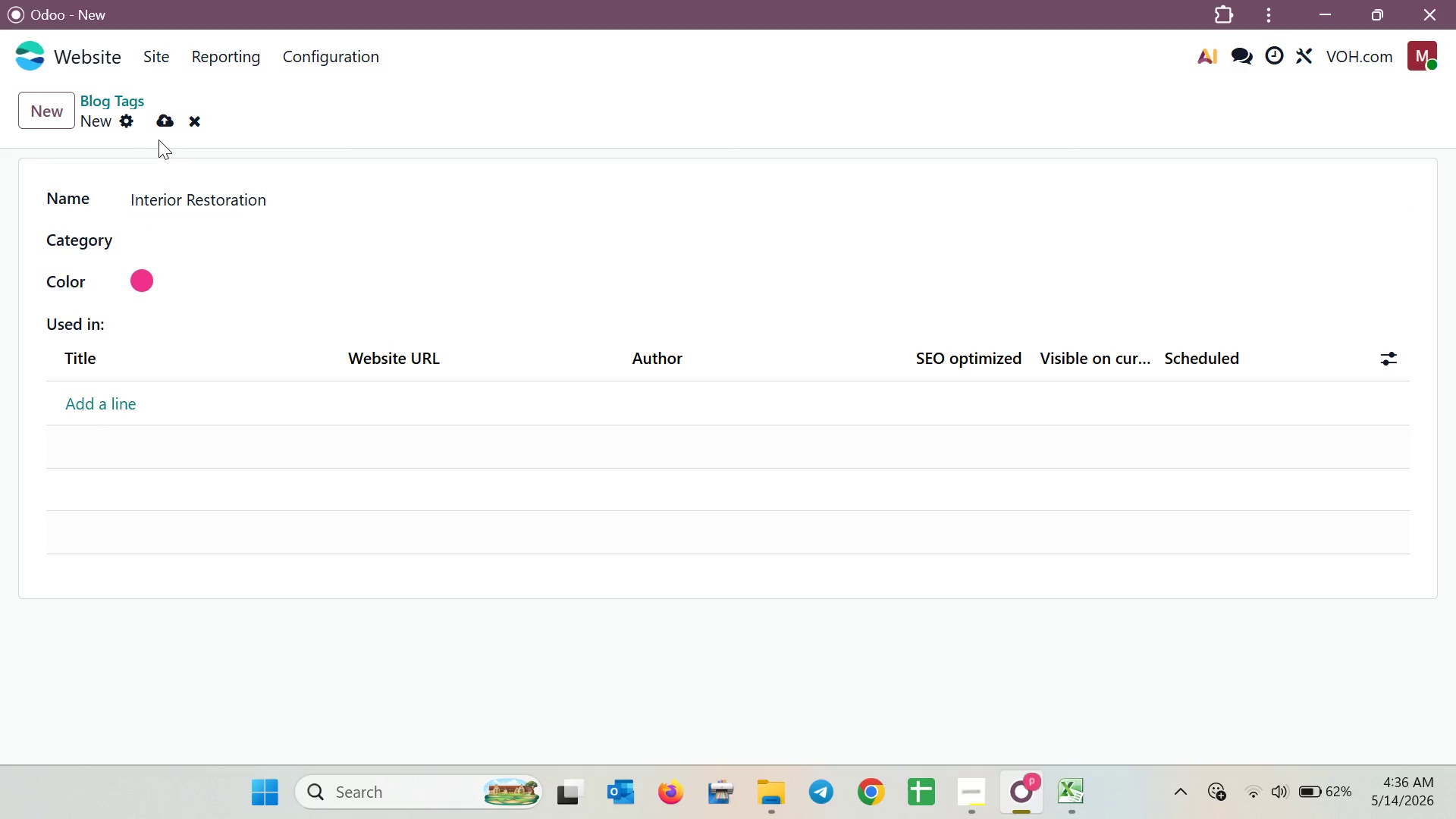 
left_click([161, 119])
 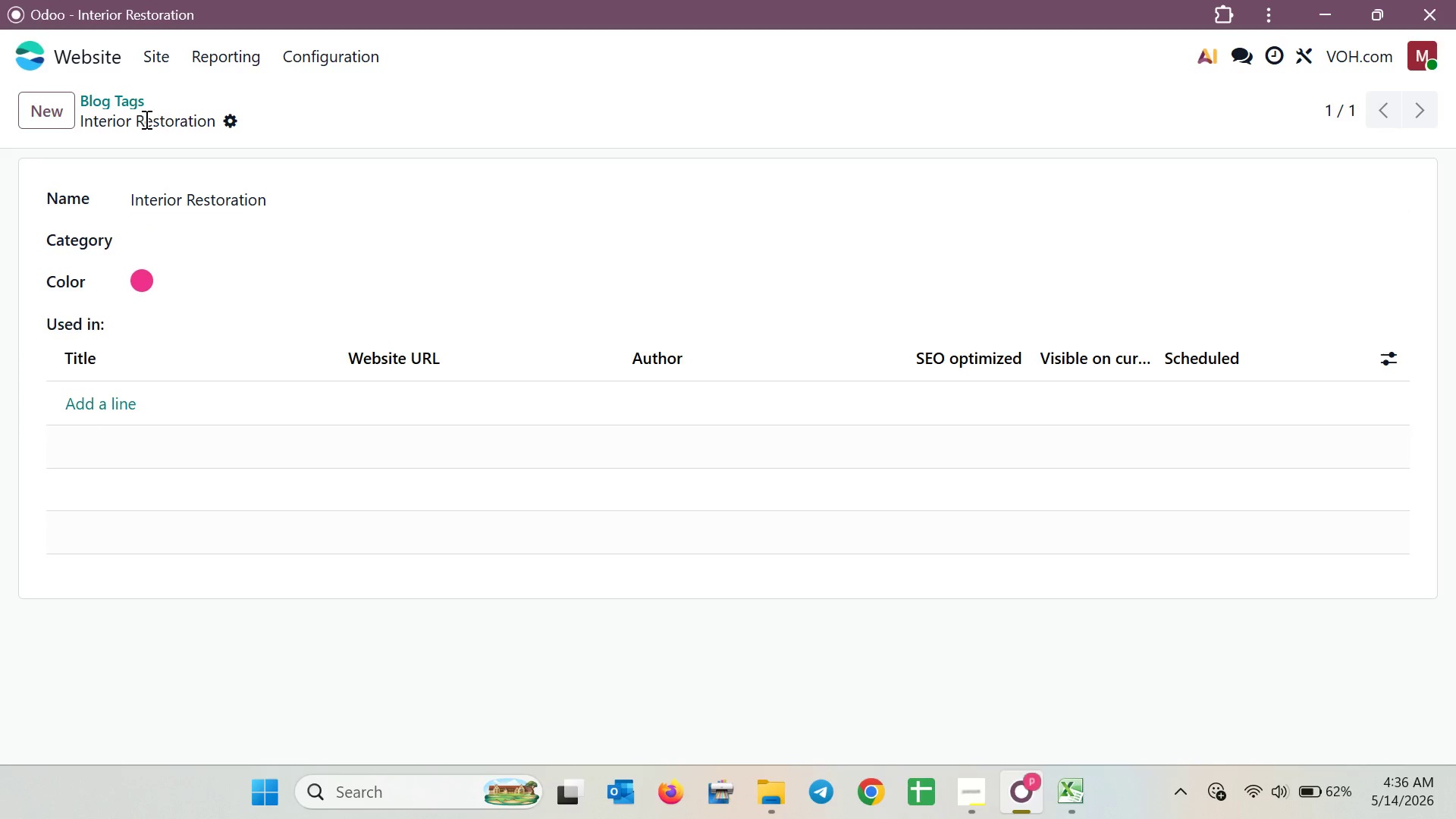 
left_click([124, 105])
 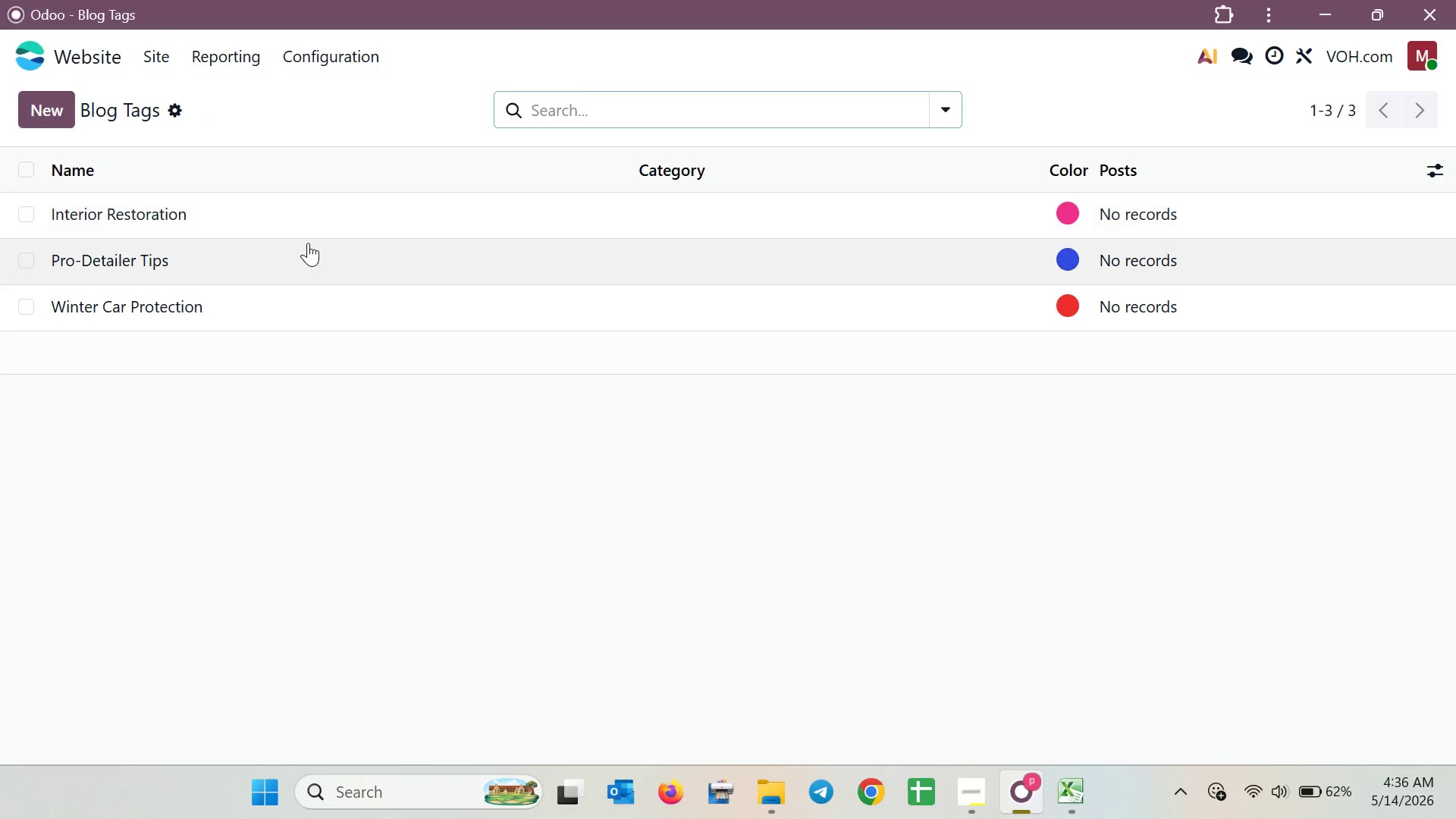 
mouse_move([337, 224])
 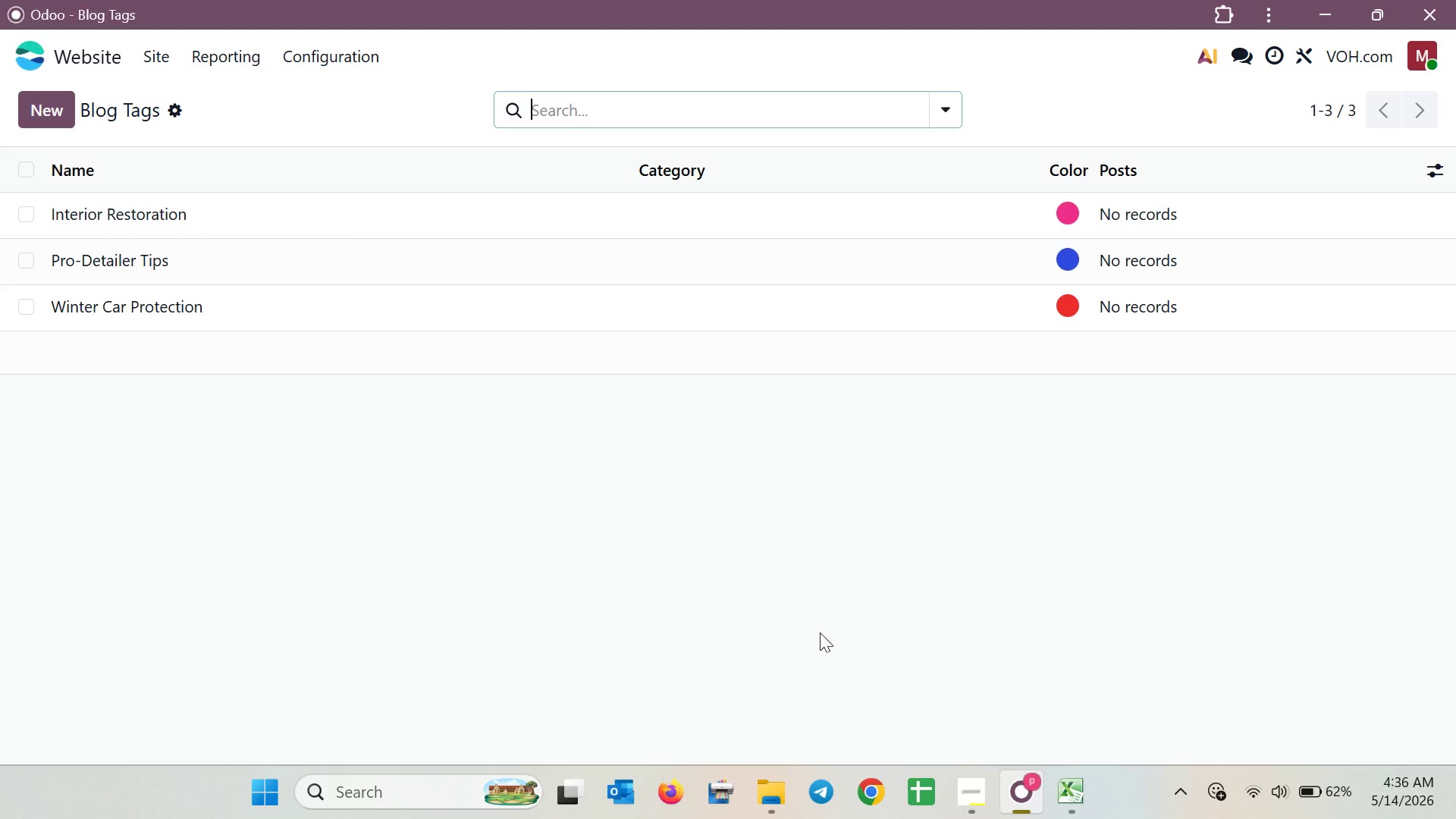 
left_click([1078, 799])
 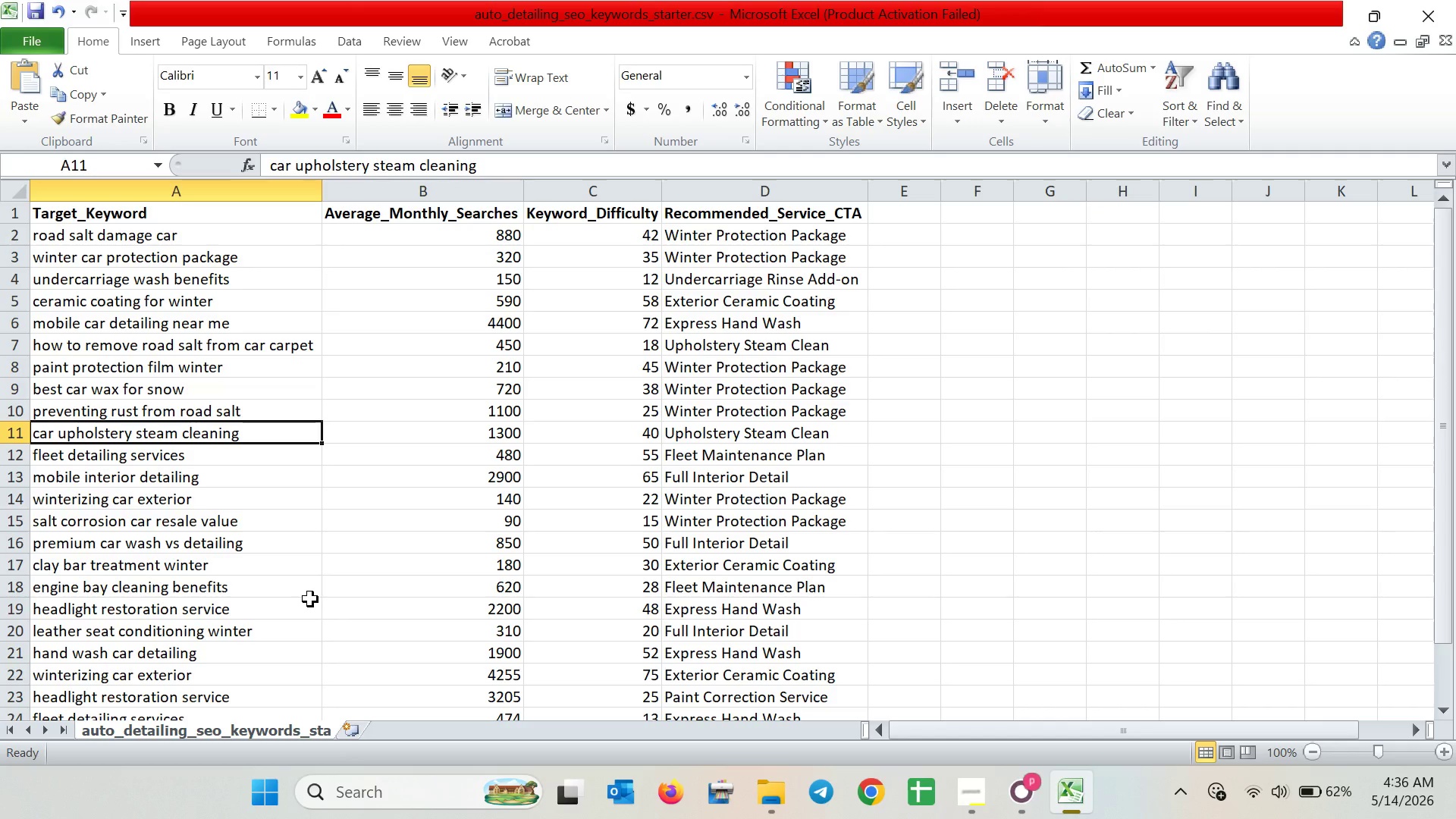 
scroll: coordinate [308, 605], scroll_direction: down, amount: 2.0
 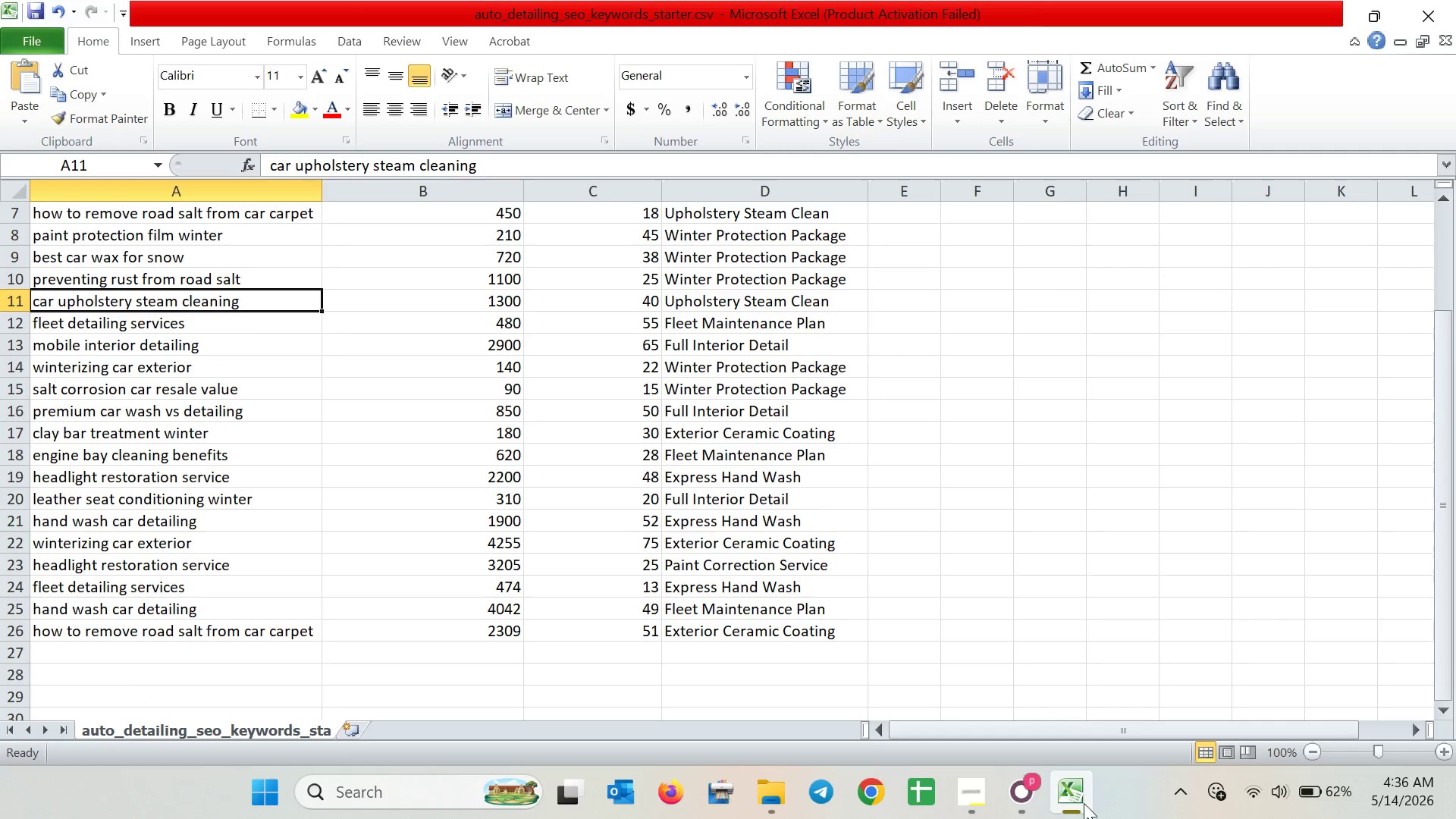 
left_click([991, 798])